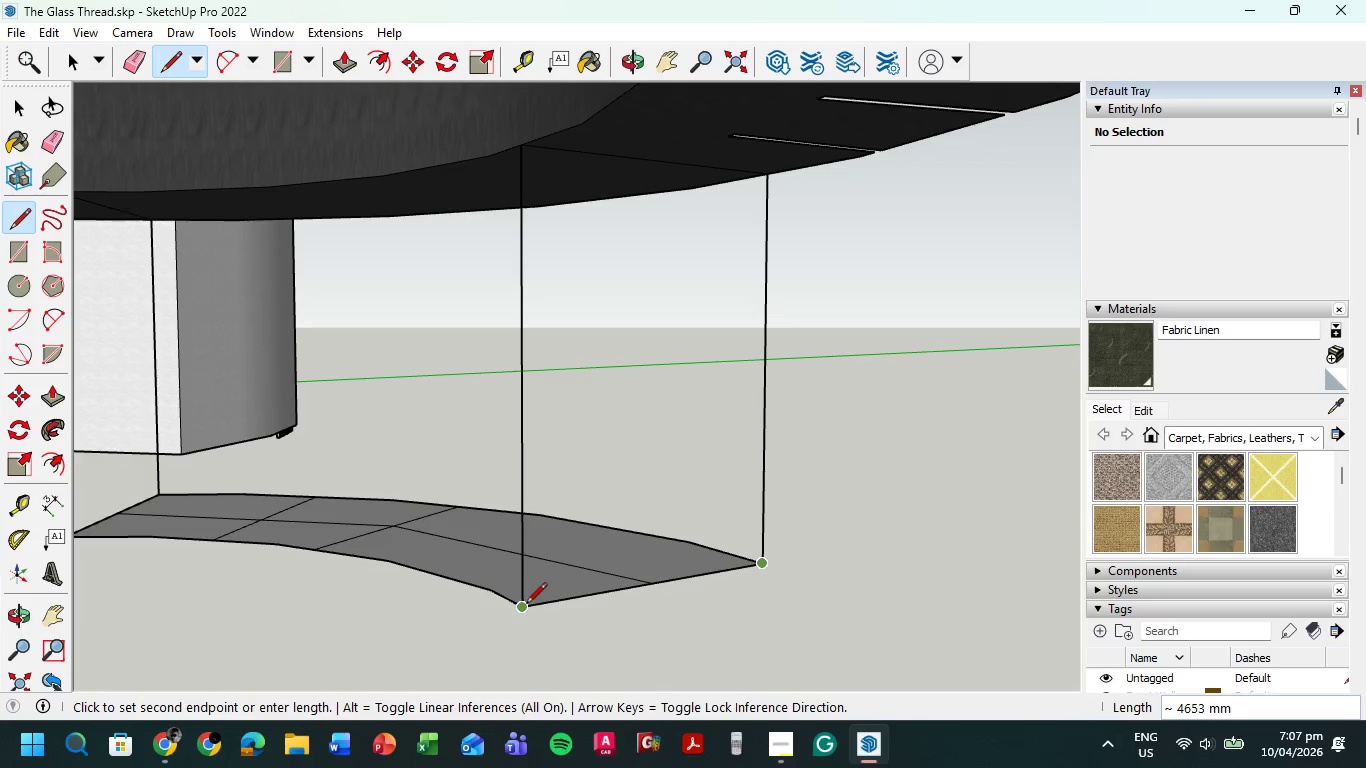 
left_click([526, 605])
 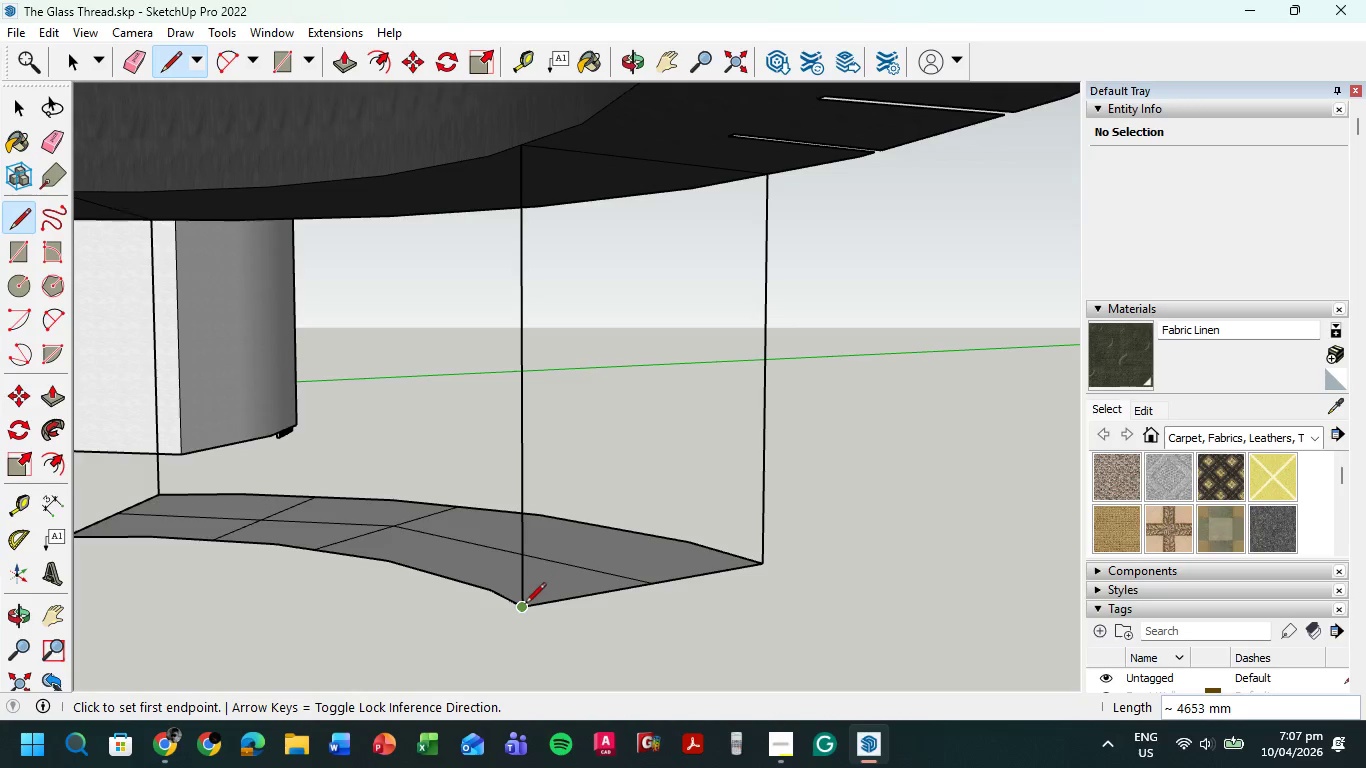 
left_click_drag(start_coordinate=[524, 606], to_coordinate=[525, 601])
 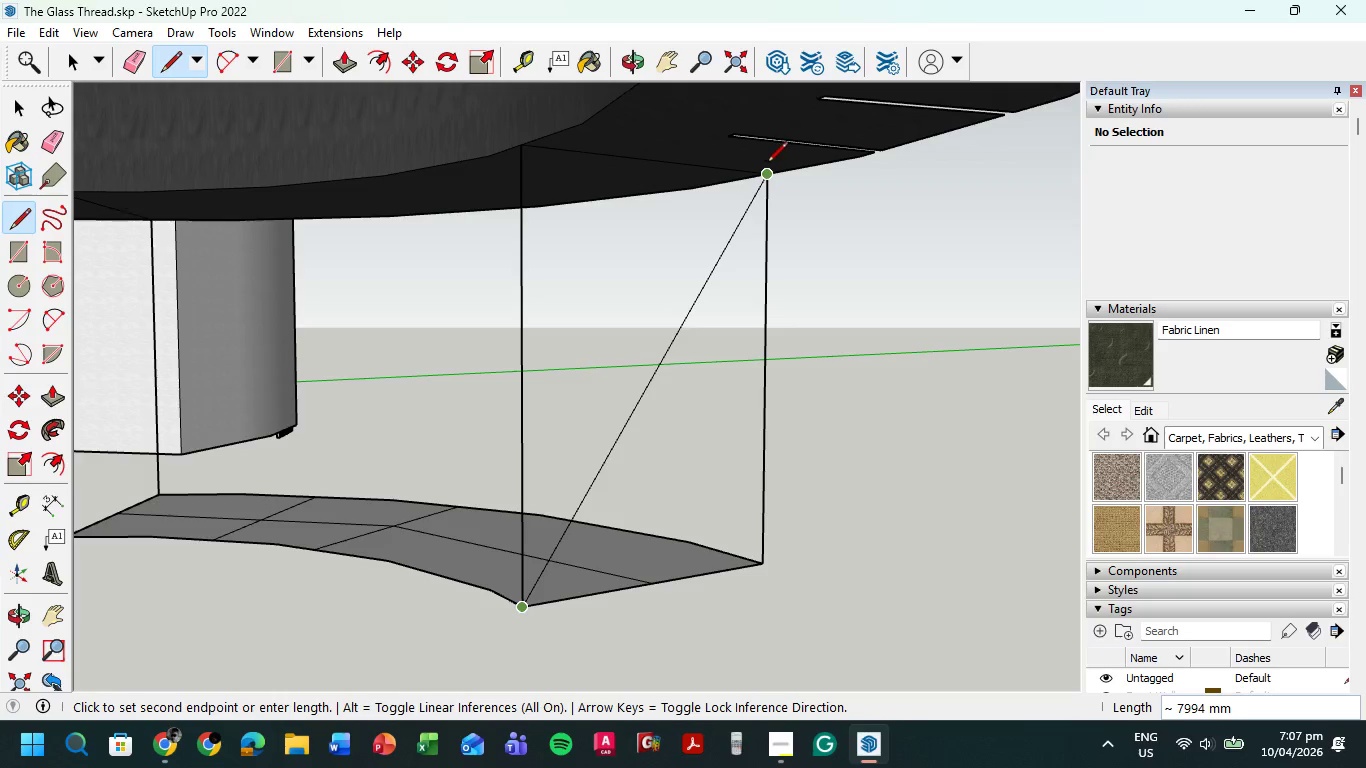 
left_click([767, 165])
 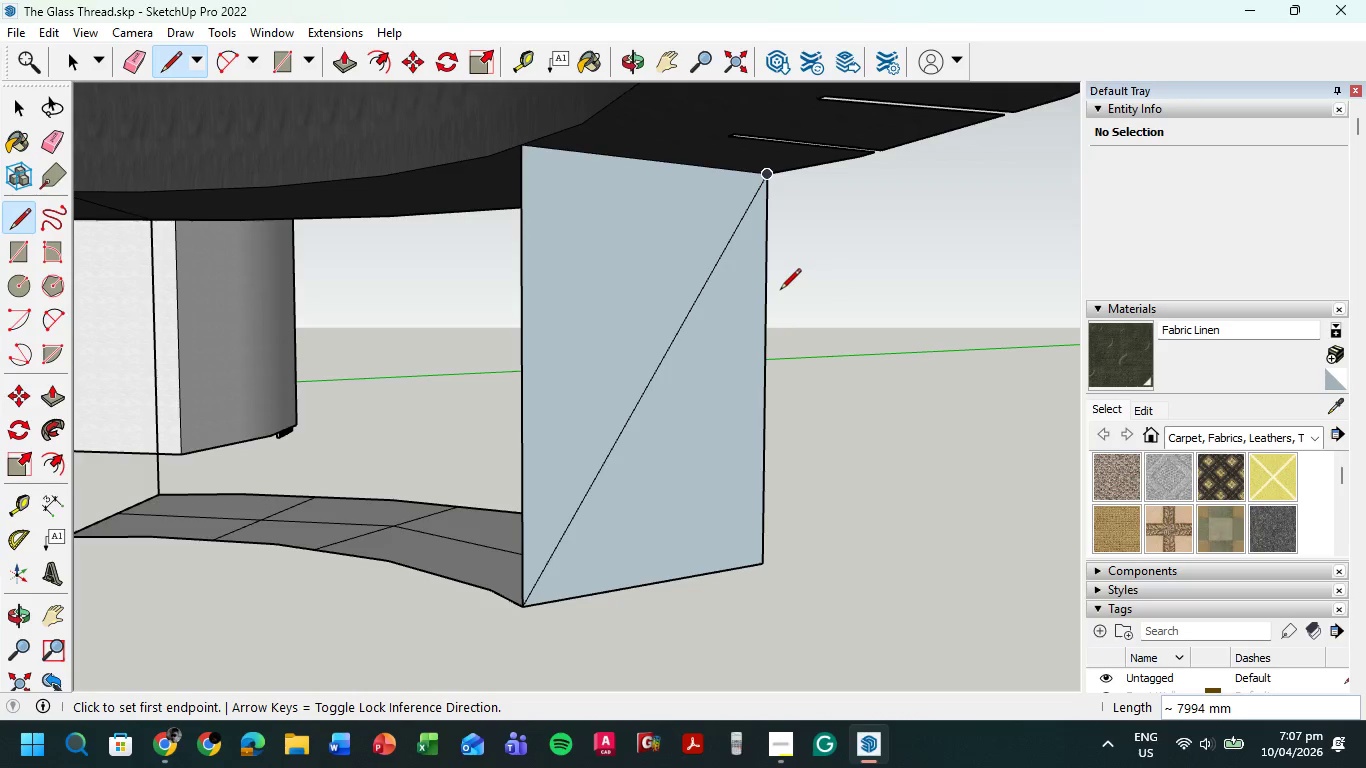 
key(E)
 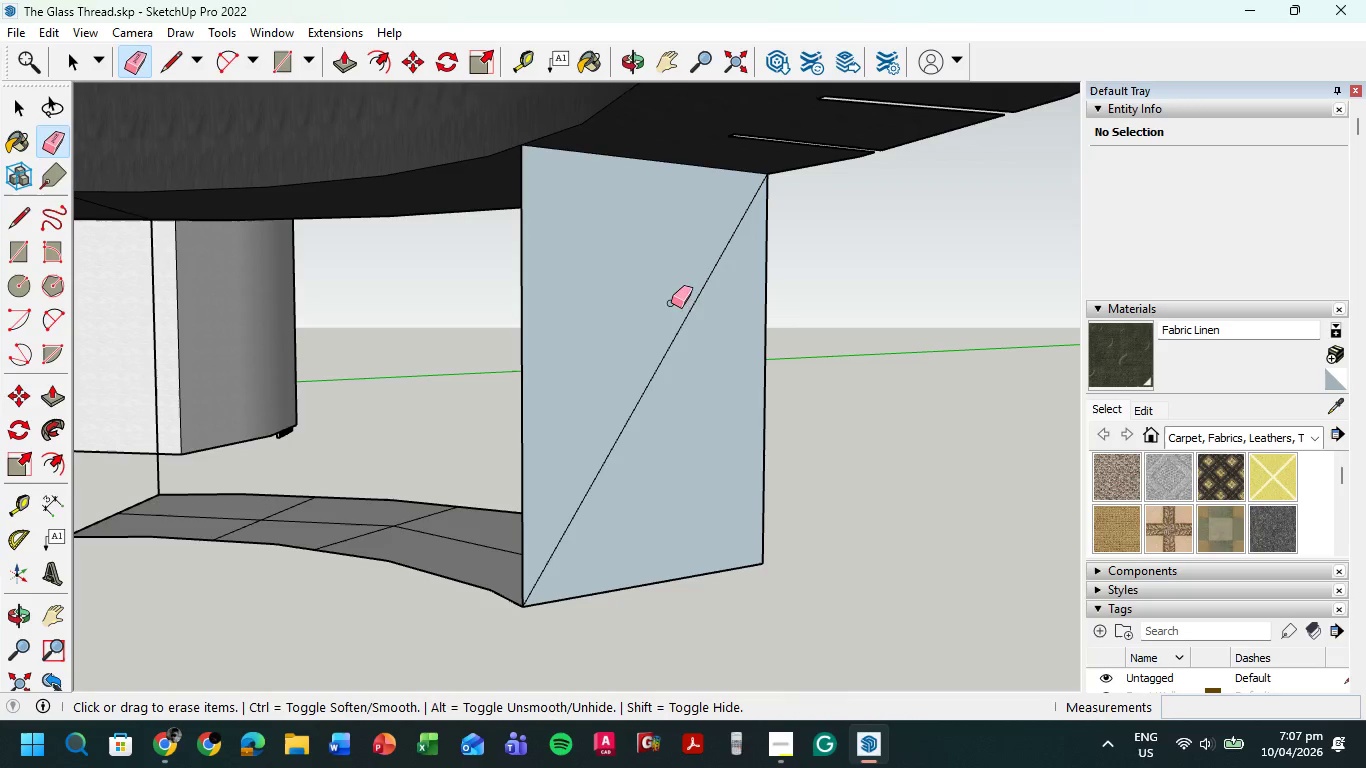 
left_click_drag(start_coordinate=[671, 303], to_coordinate=[694, 367])
 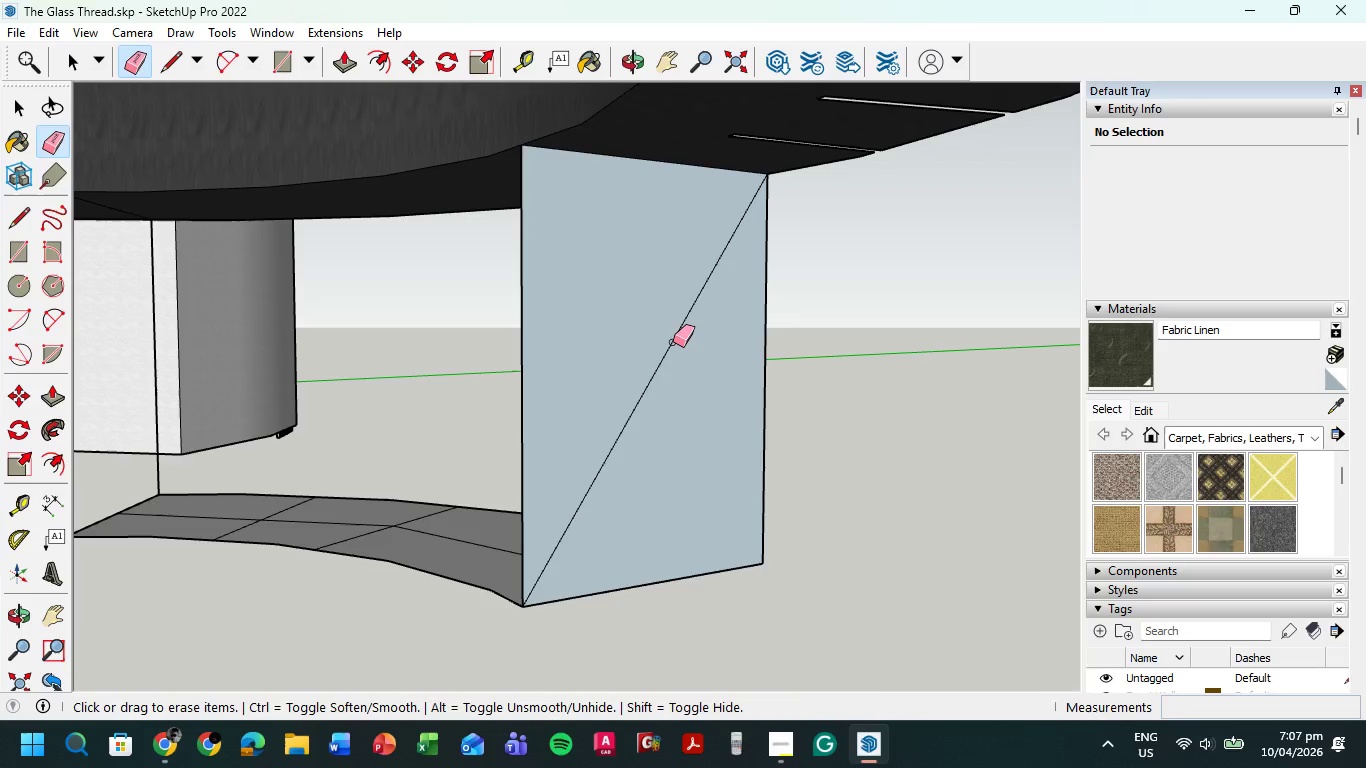 
left_click_drag(start_coordinate=[673, 342], to_coordinate=[663, 333])
 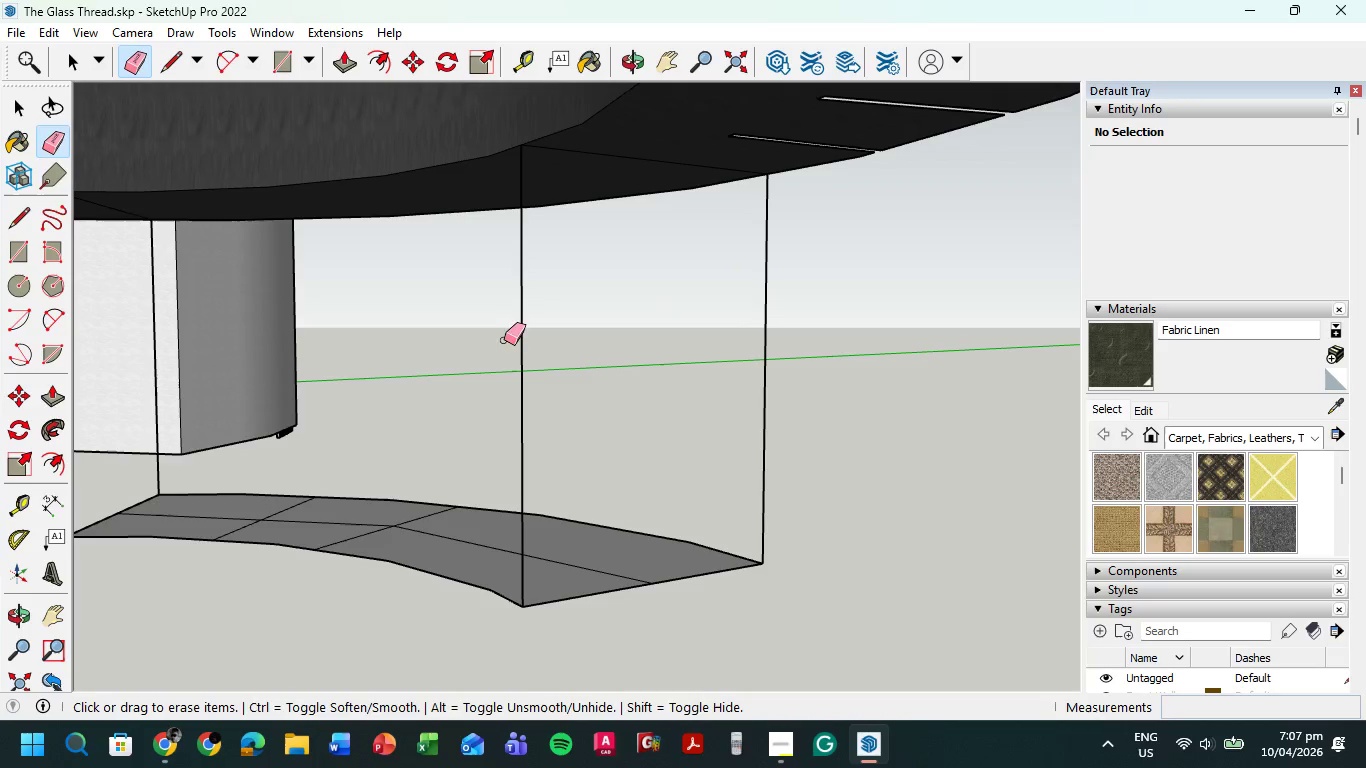 
key(Control+Z)
 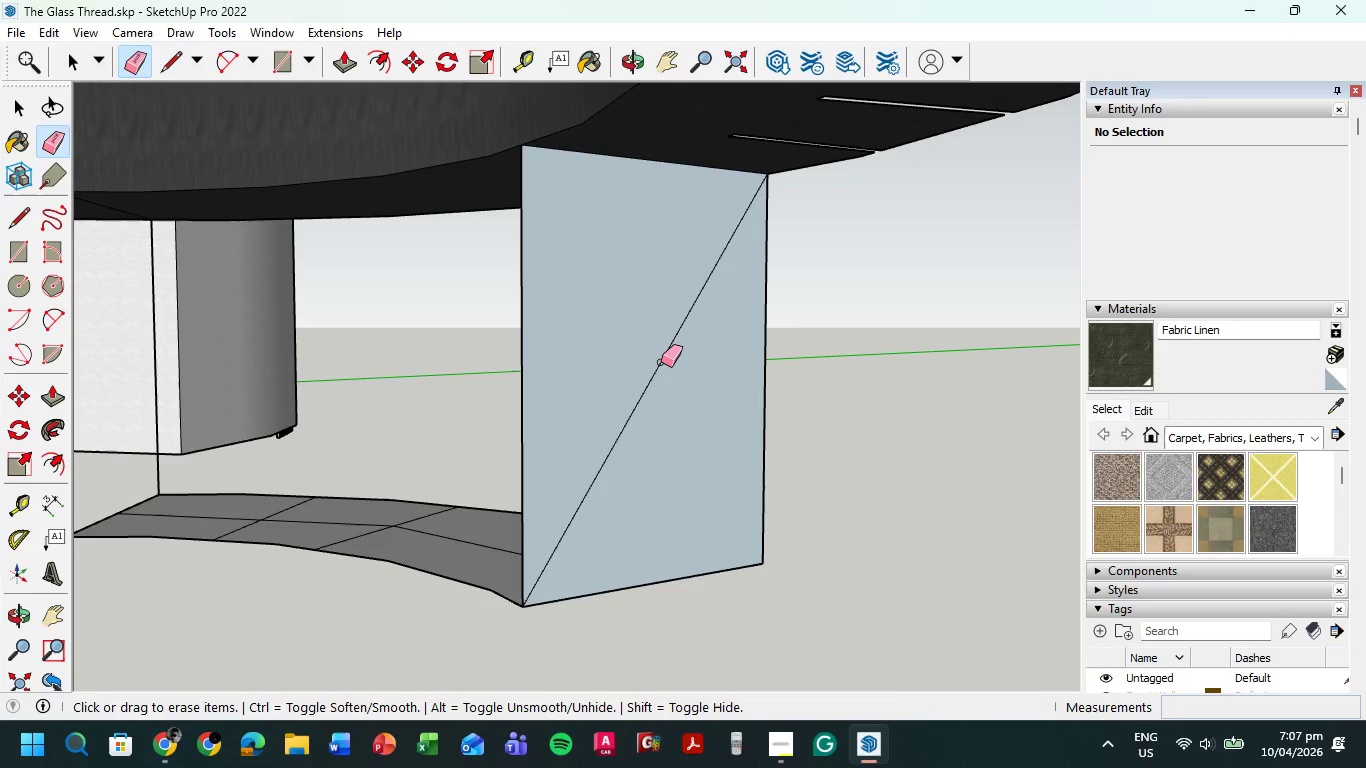 
left_click([662, 363])
 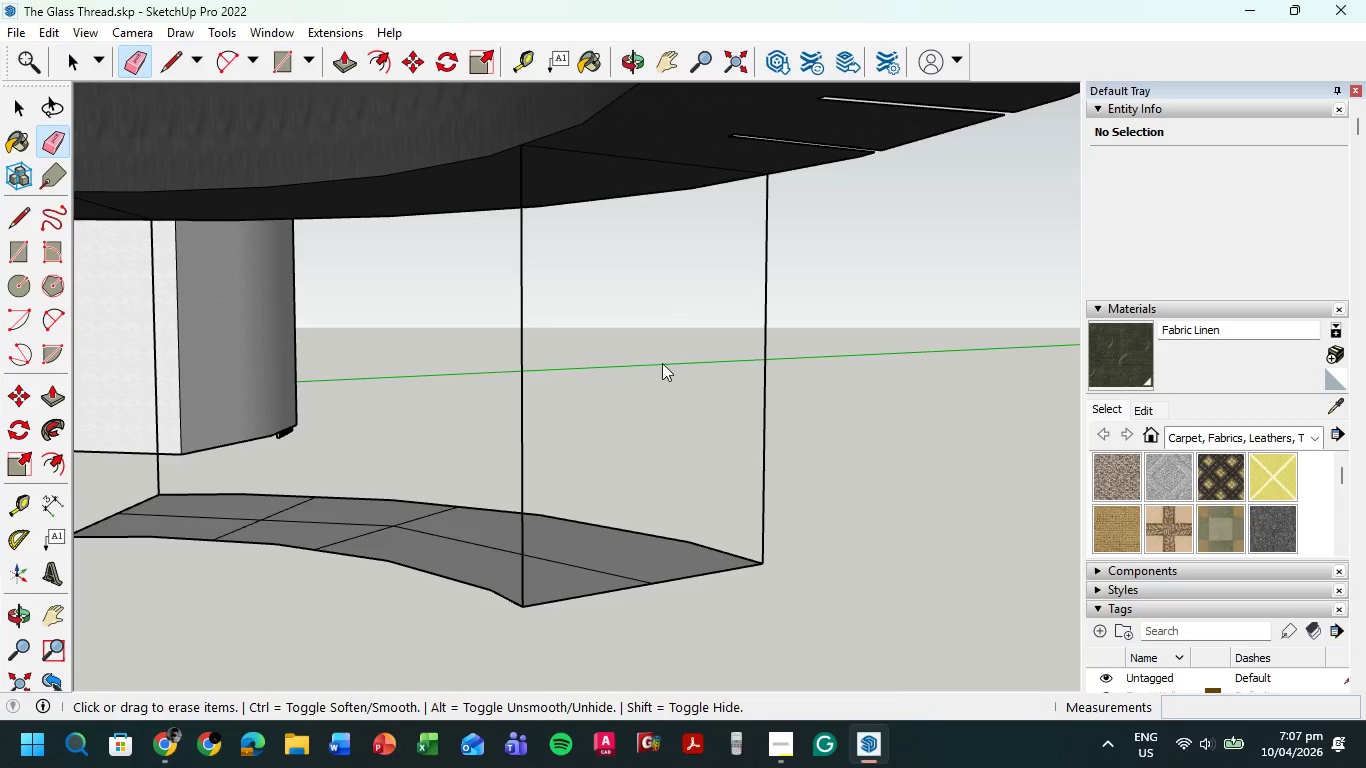 
right_click([662, 363])
 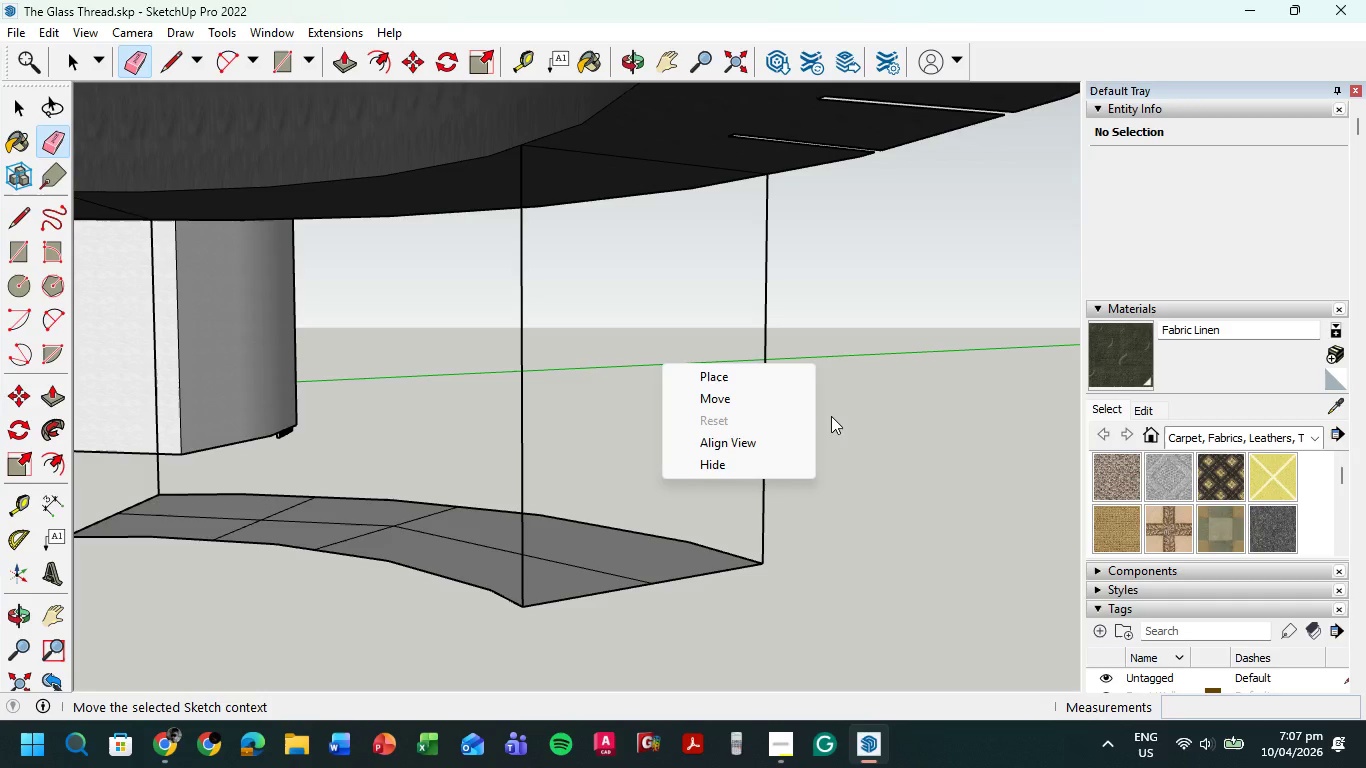 
left_click([852, 429])
 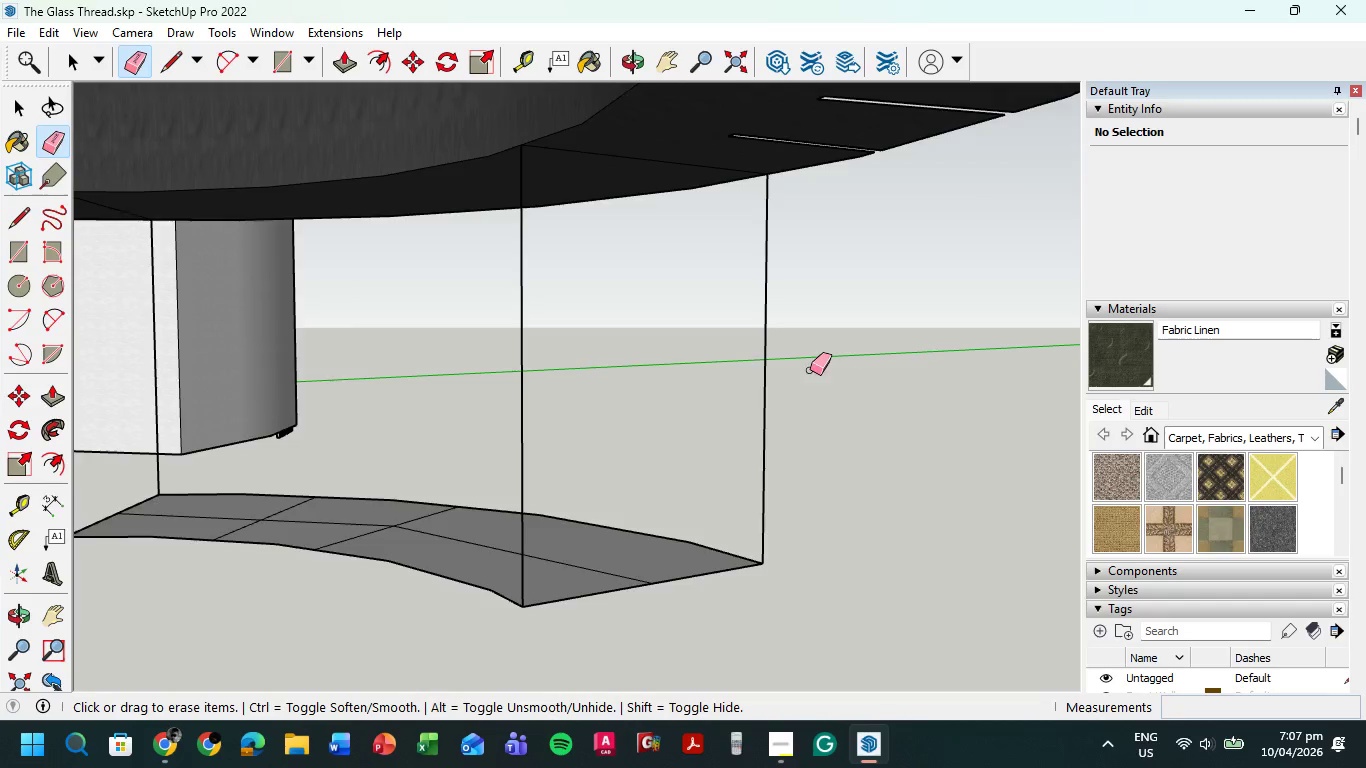 
hold_key(key=ShiftLeft, duration=0.41)
 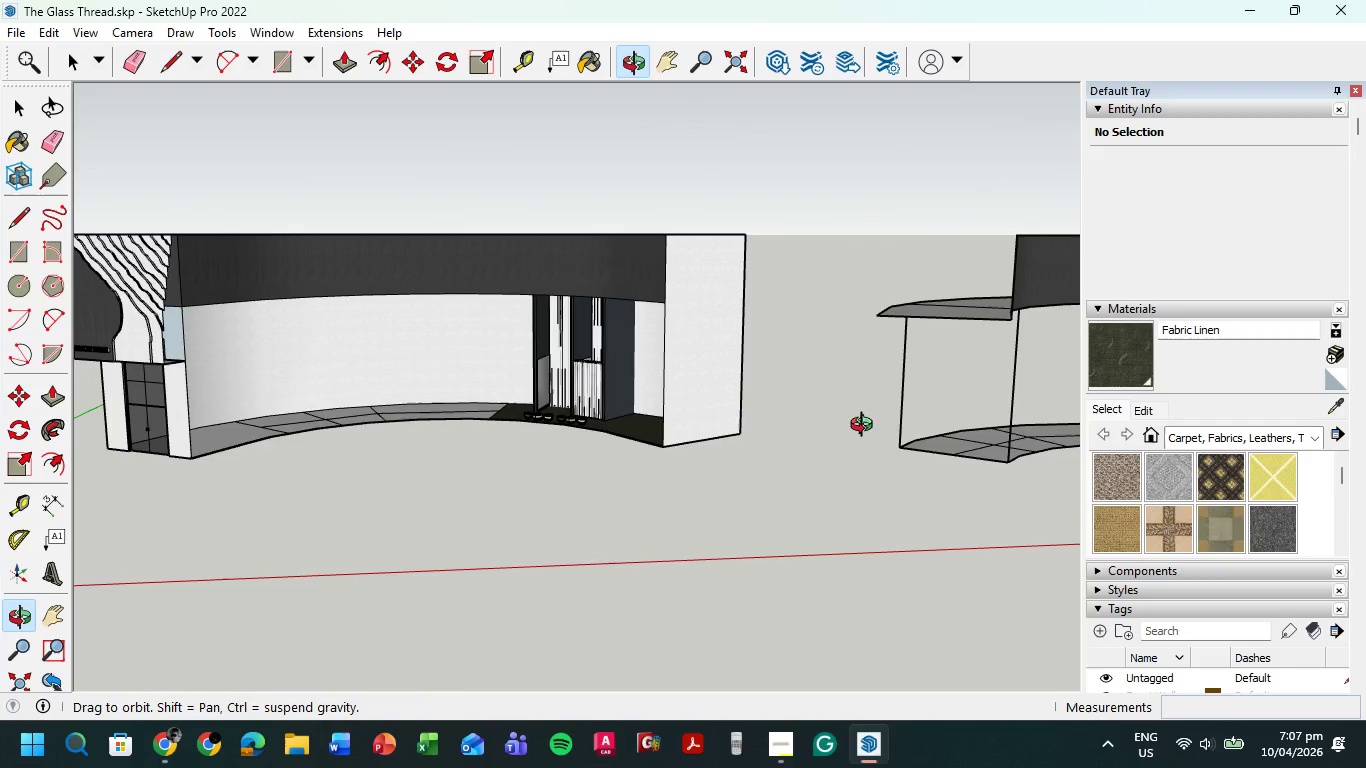 
scroll: coordinate [810, 370], scroll_direction: down, amount: 5.0
 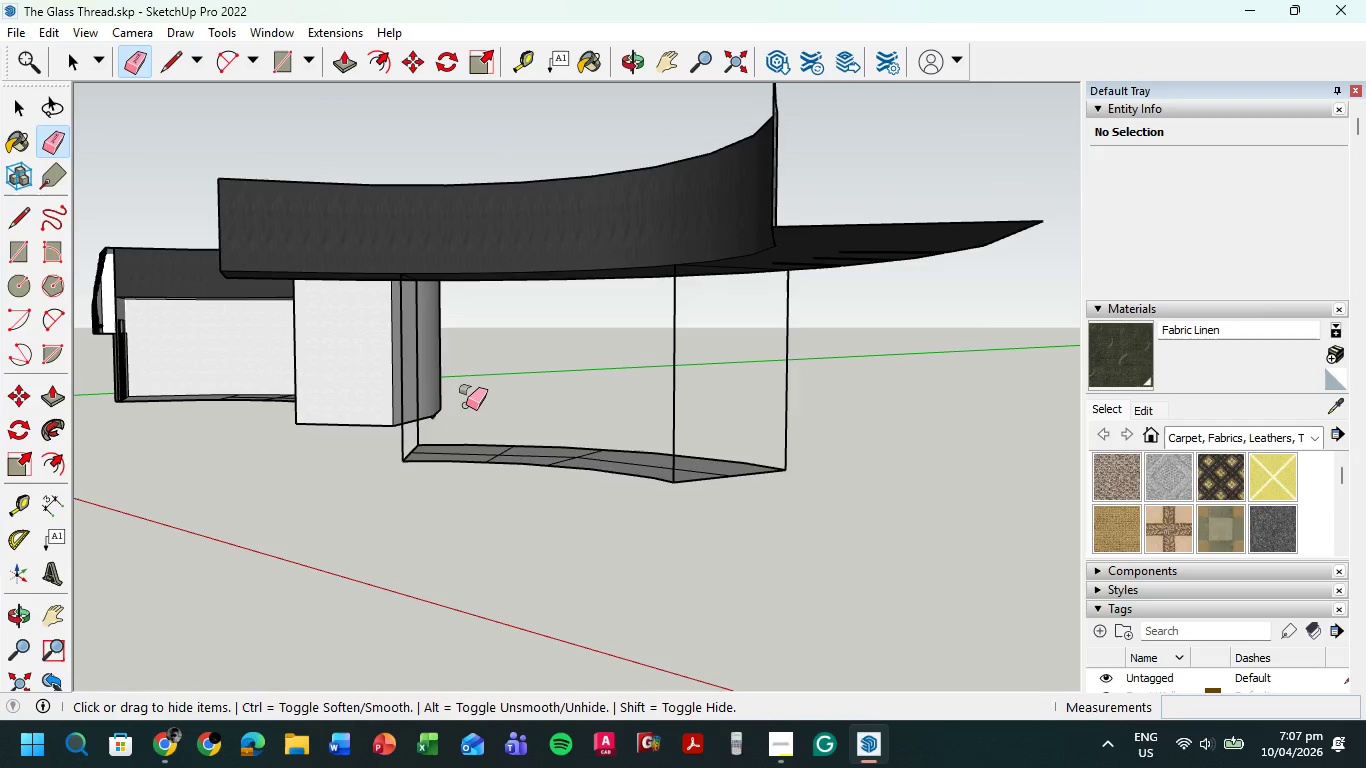 
hold_key(key=ShiftLeft, duration=0.59)
 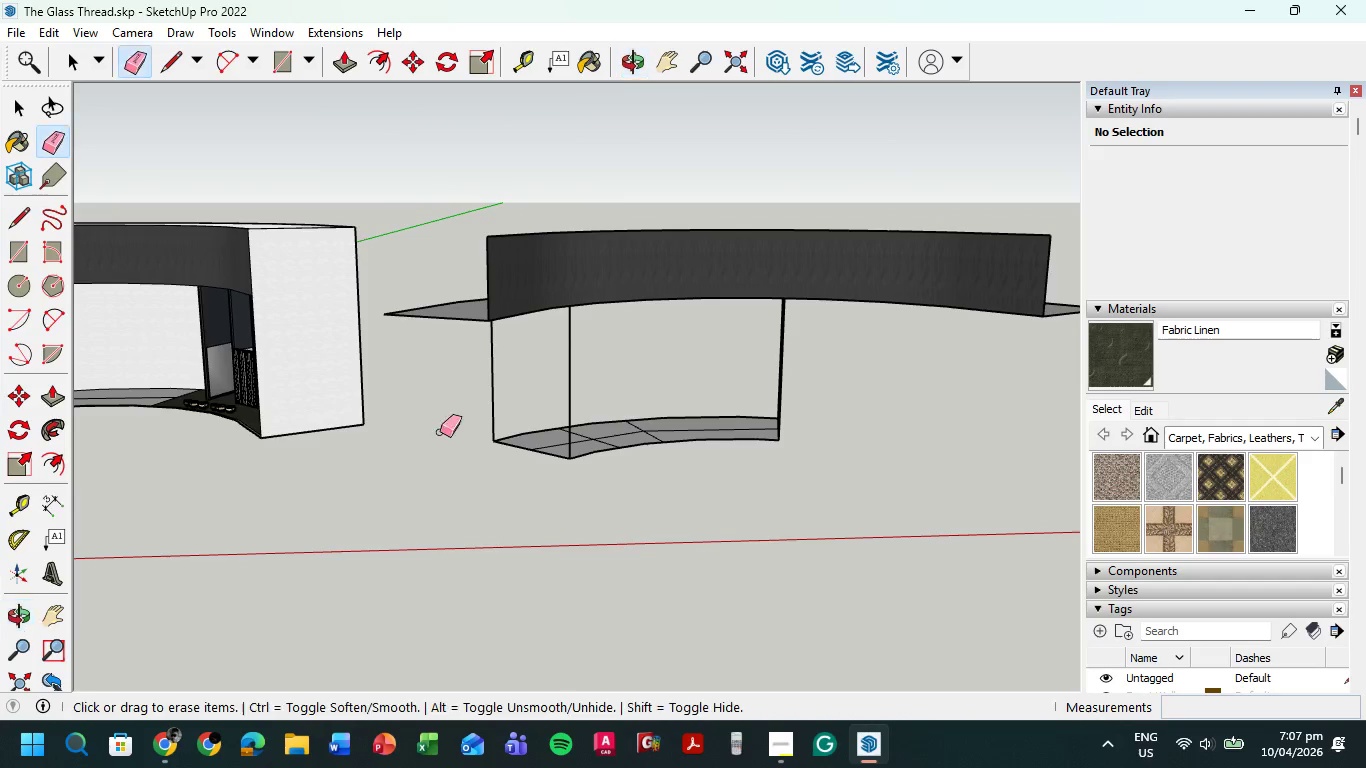 
scroll: coordinate [595, 374], scroll_direction: up, amount: 7.0
 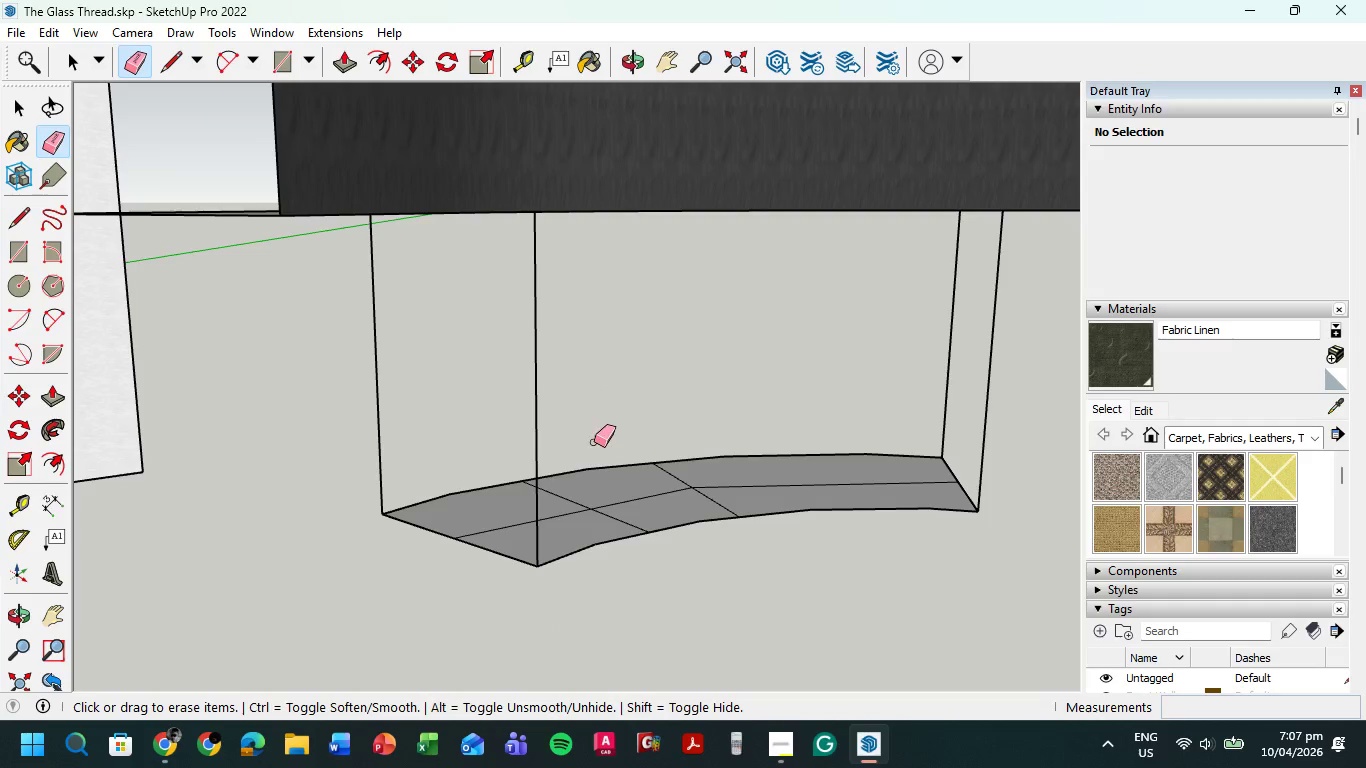 
hold_key(key=ShiftLeft, duration=0.42)
 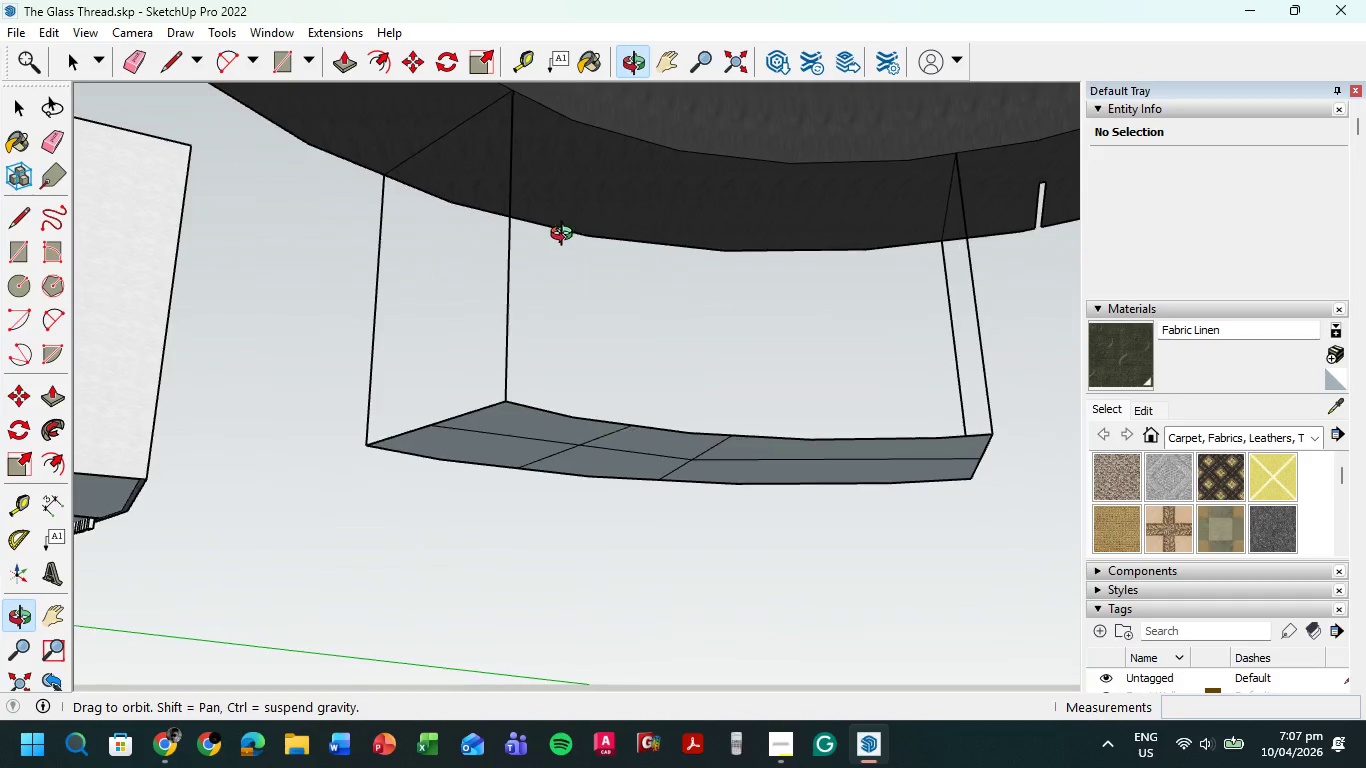 
hold_key(key=ShiftLeft, duration=0.55)
 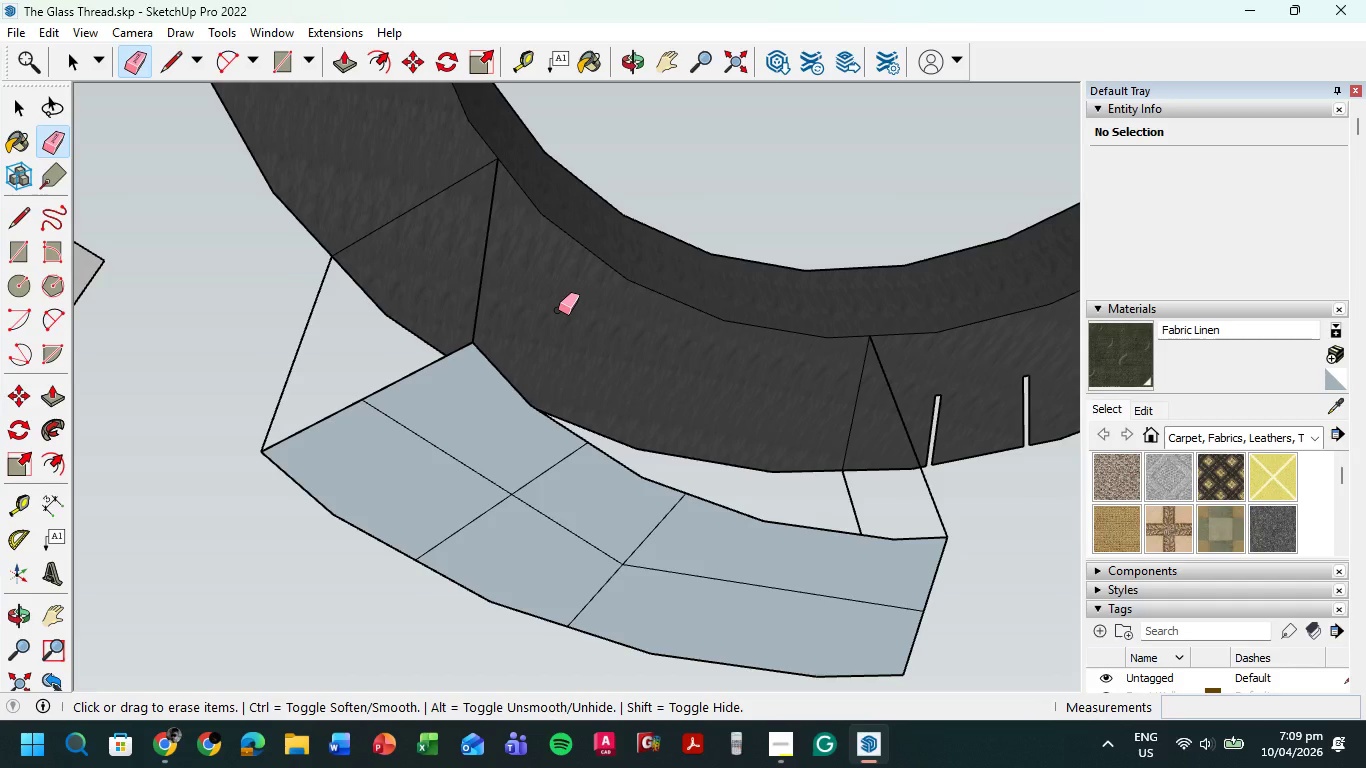 
wait(104.7)
 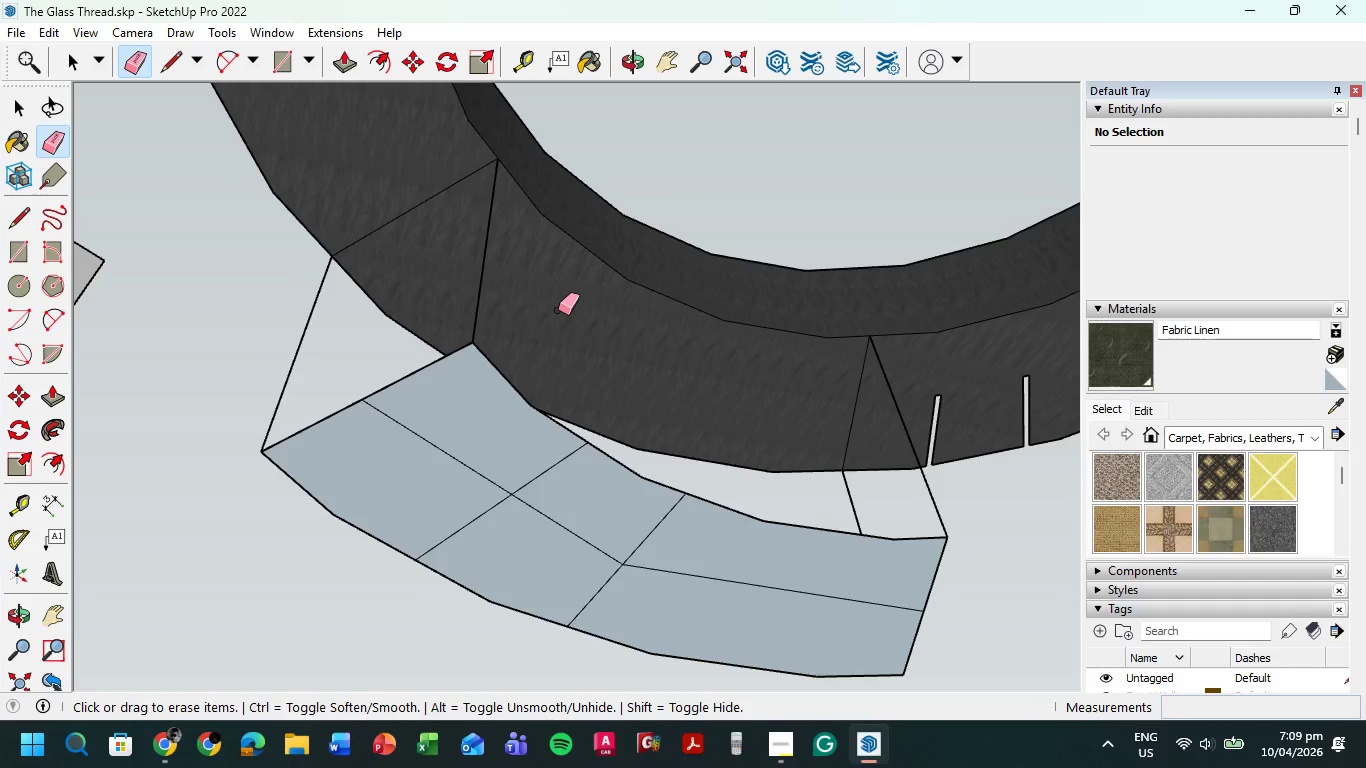 
left_click([67, 55])
 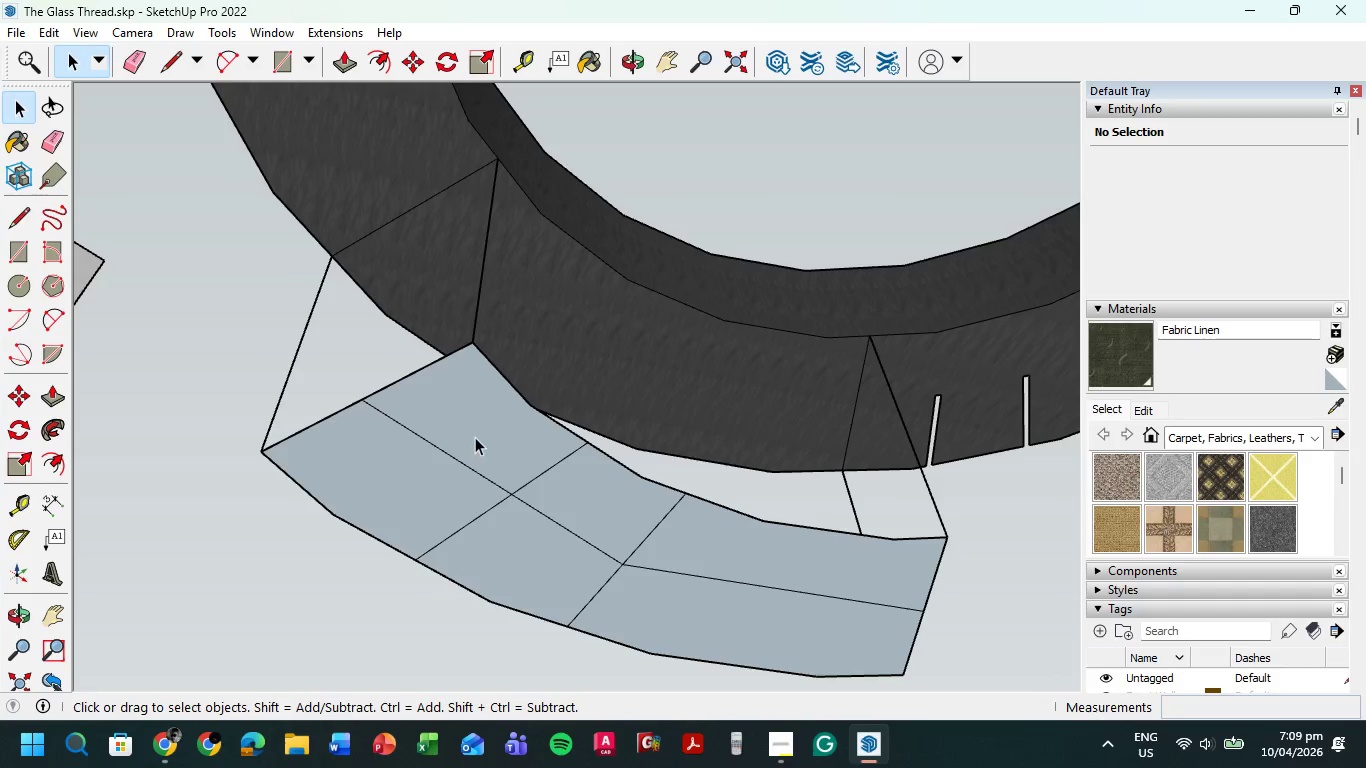 
left_click([481, 429])
 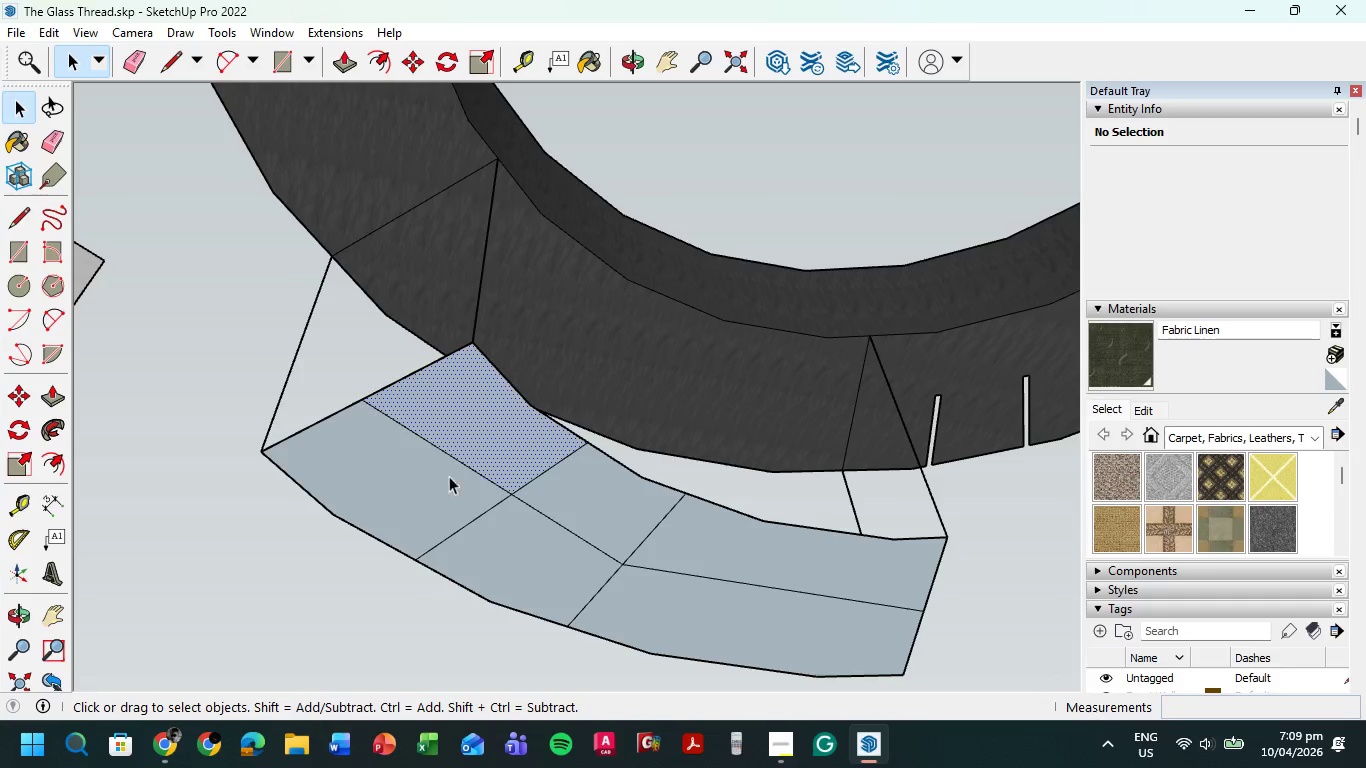 
key(Delete)
 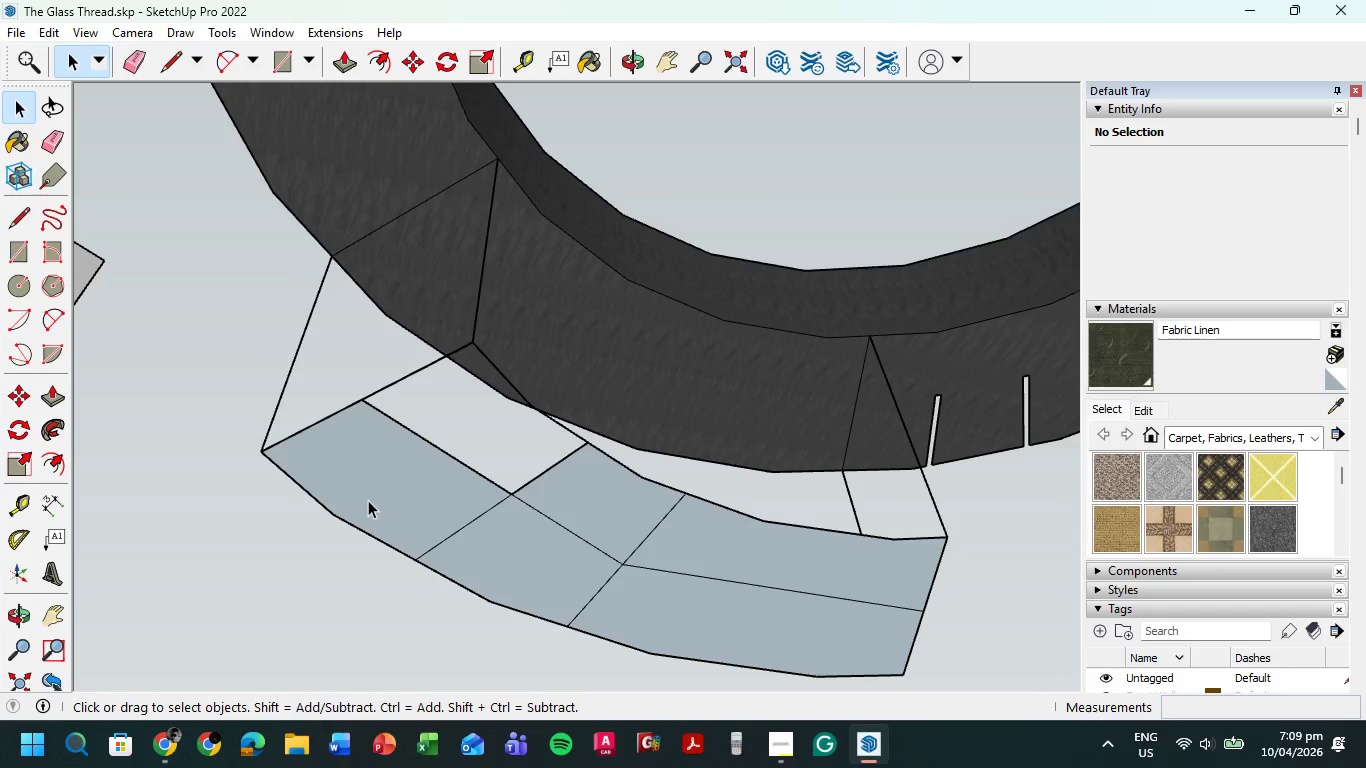 
left_click([368, 500])
 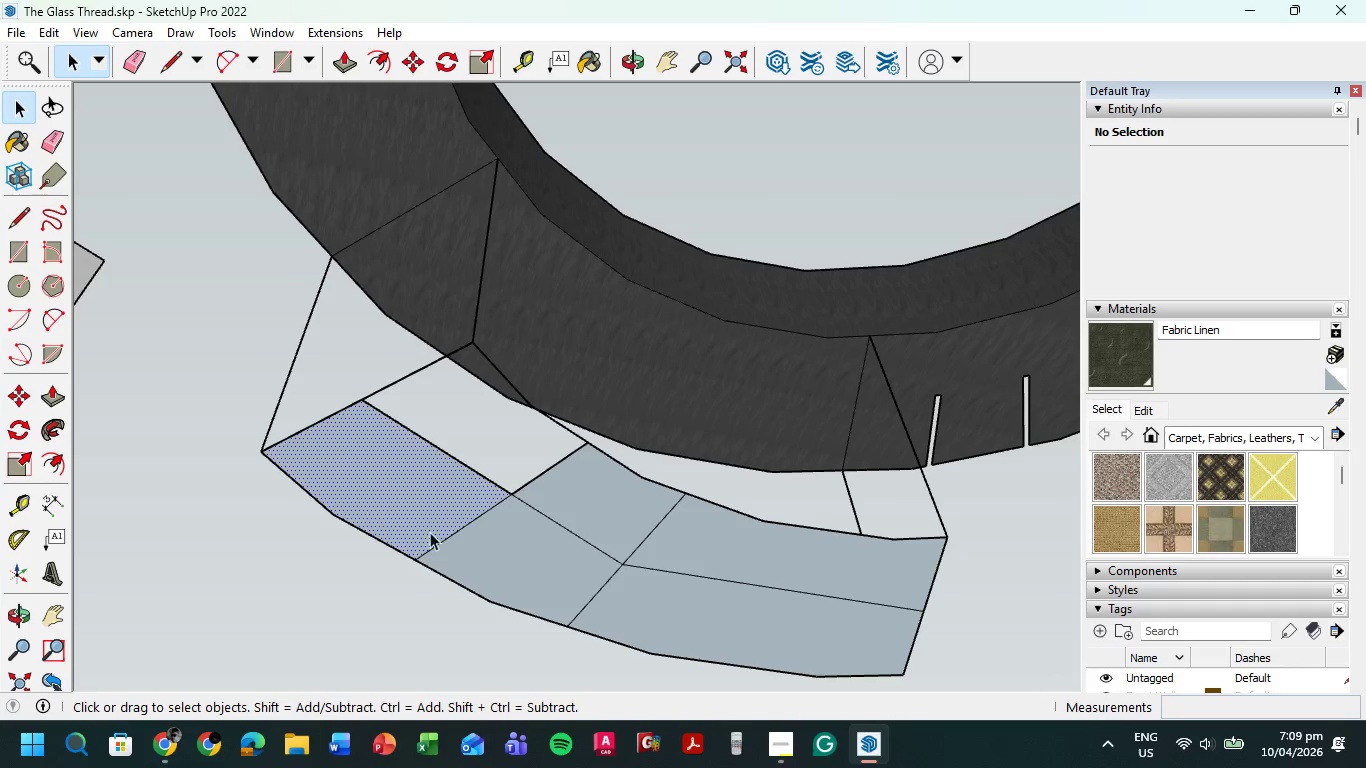 
key(Delete)
 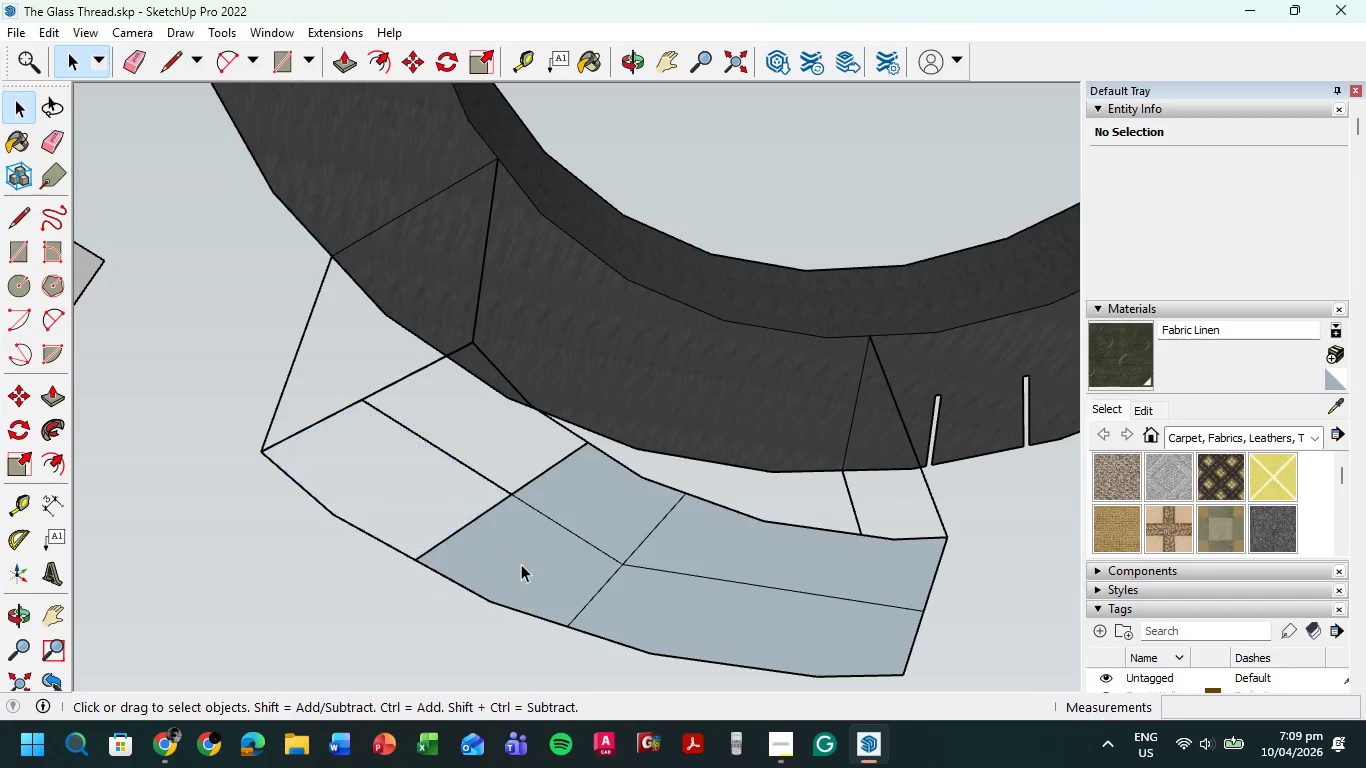 
double_click([521, 564])
 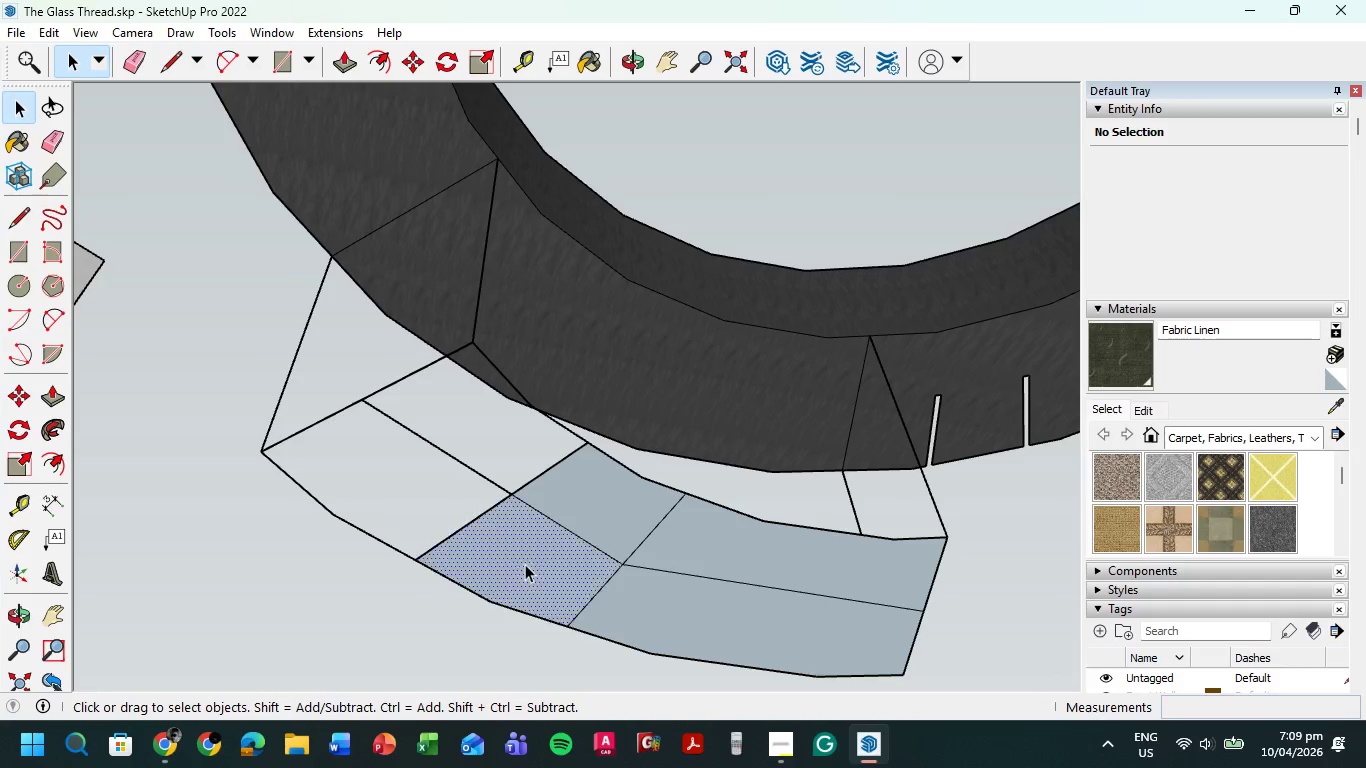 
key(Delete)
 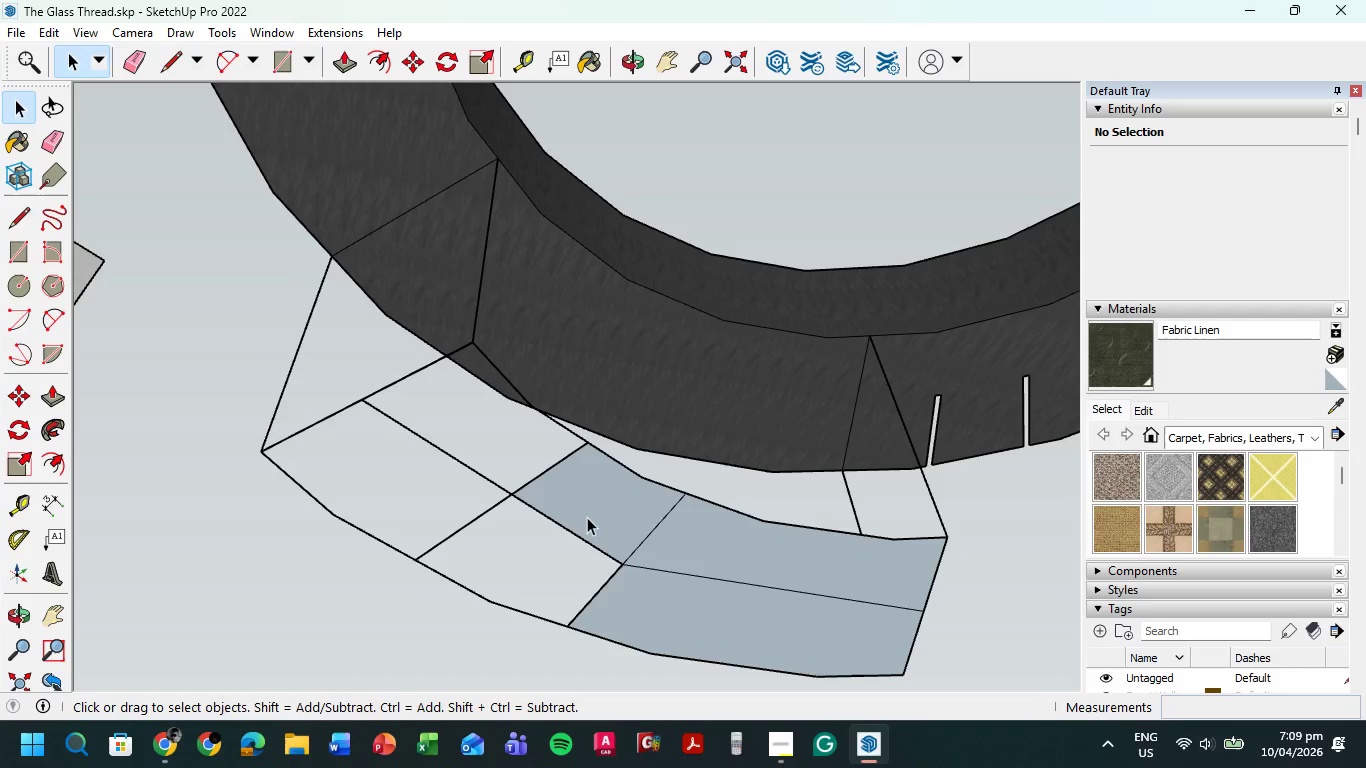 
triple_click([587, 517])
 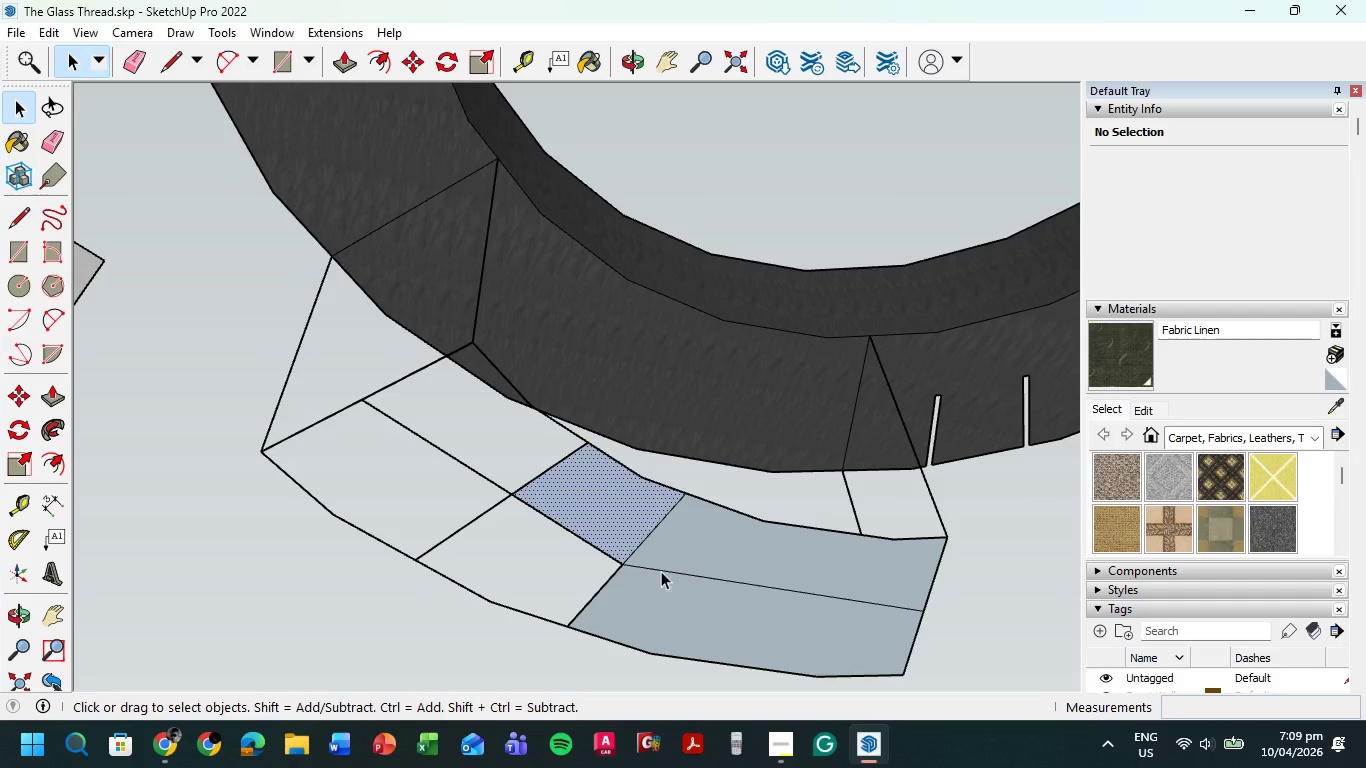 
key(Delete)
 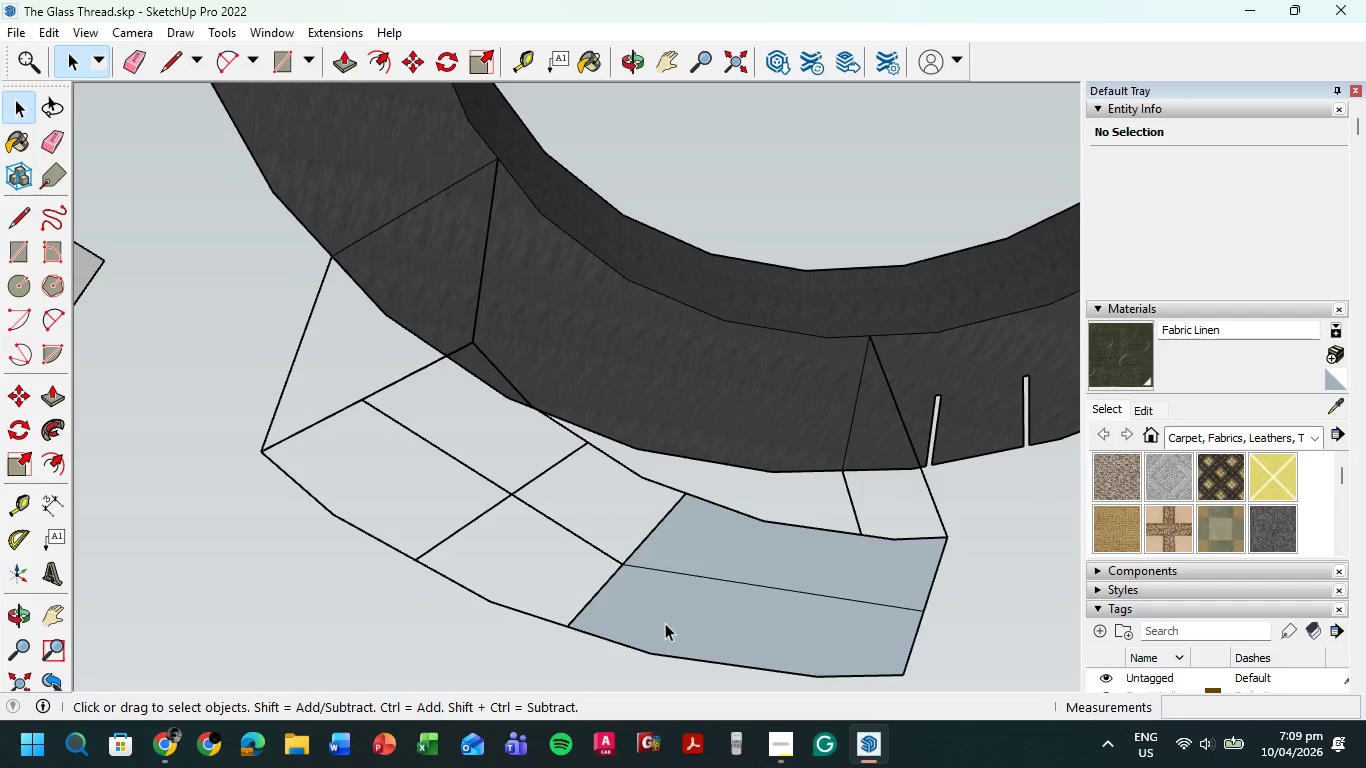 
triple_click([665, 623])
 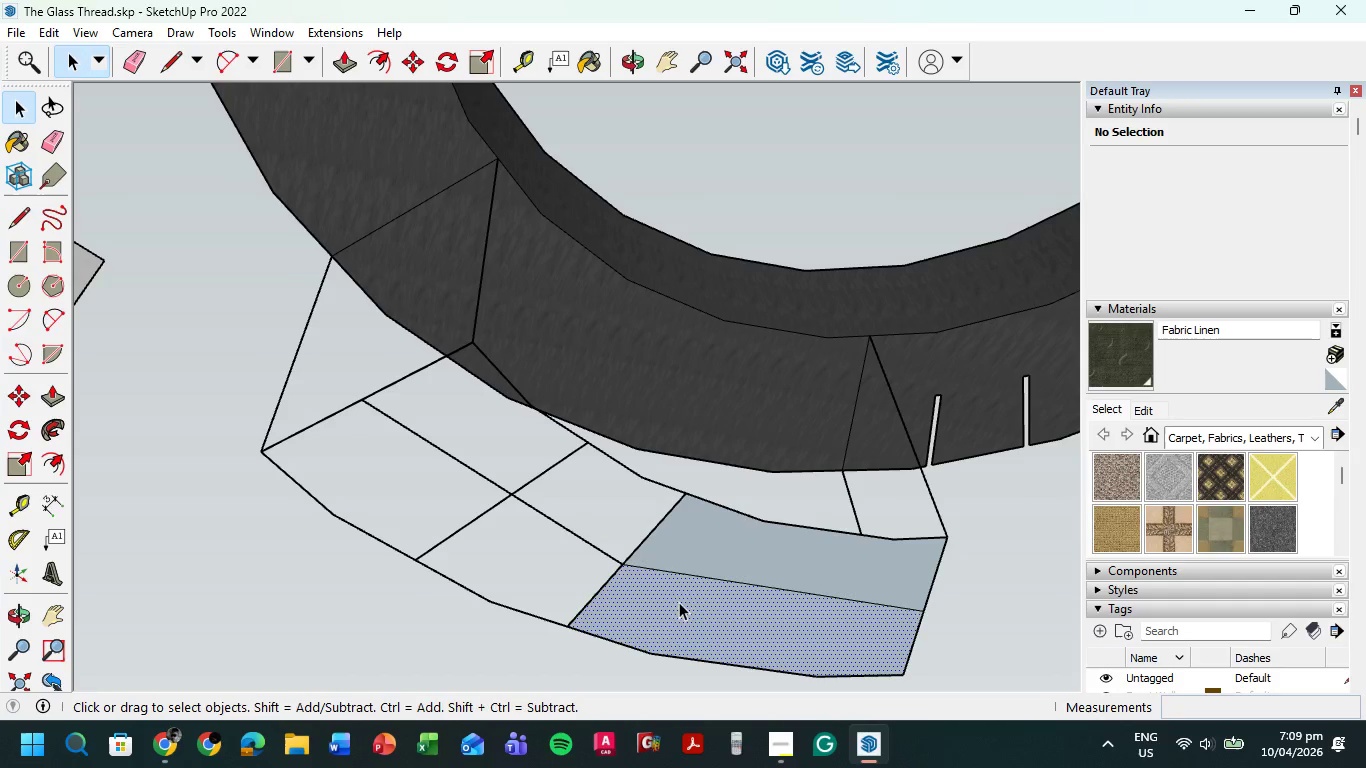 
key(Delete)
 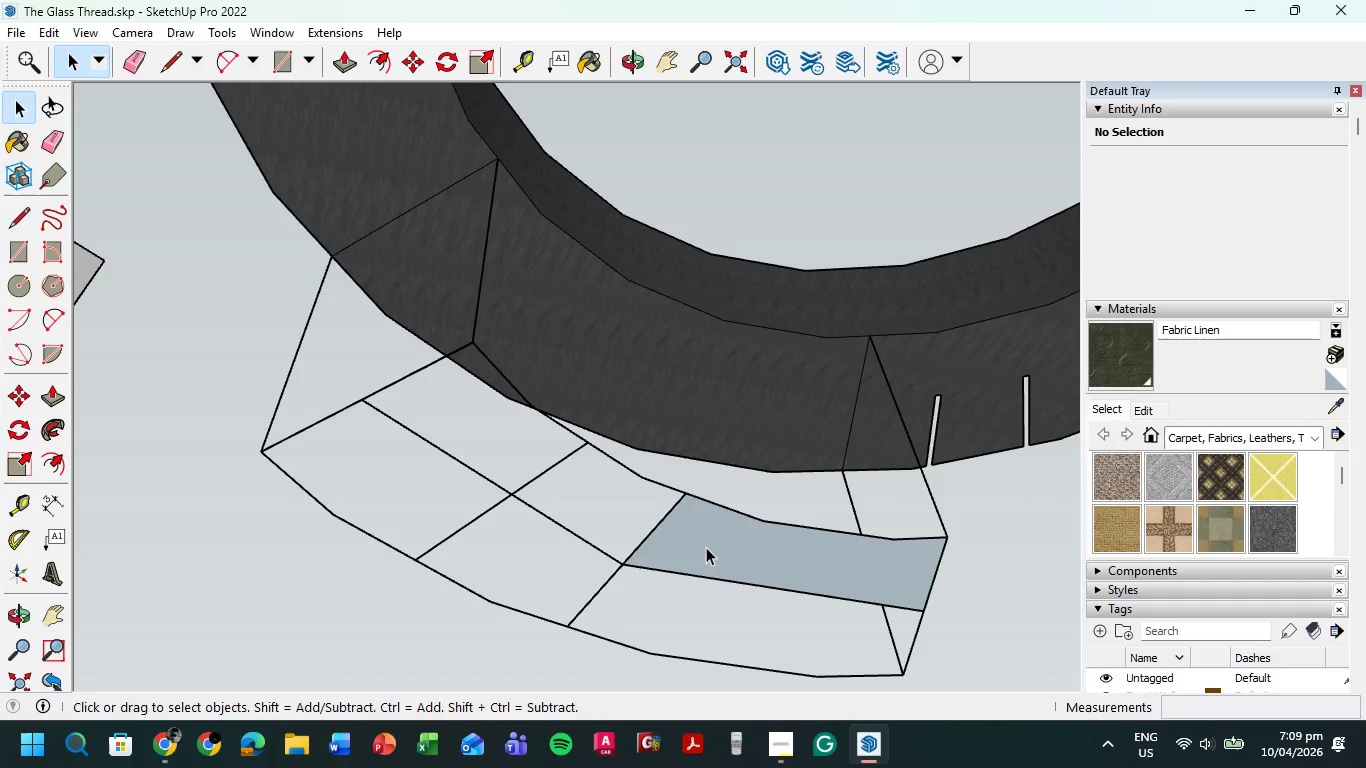 
left_click([708, 545])
 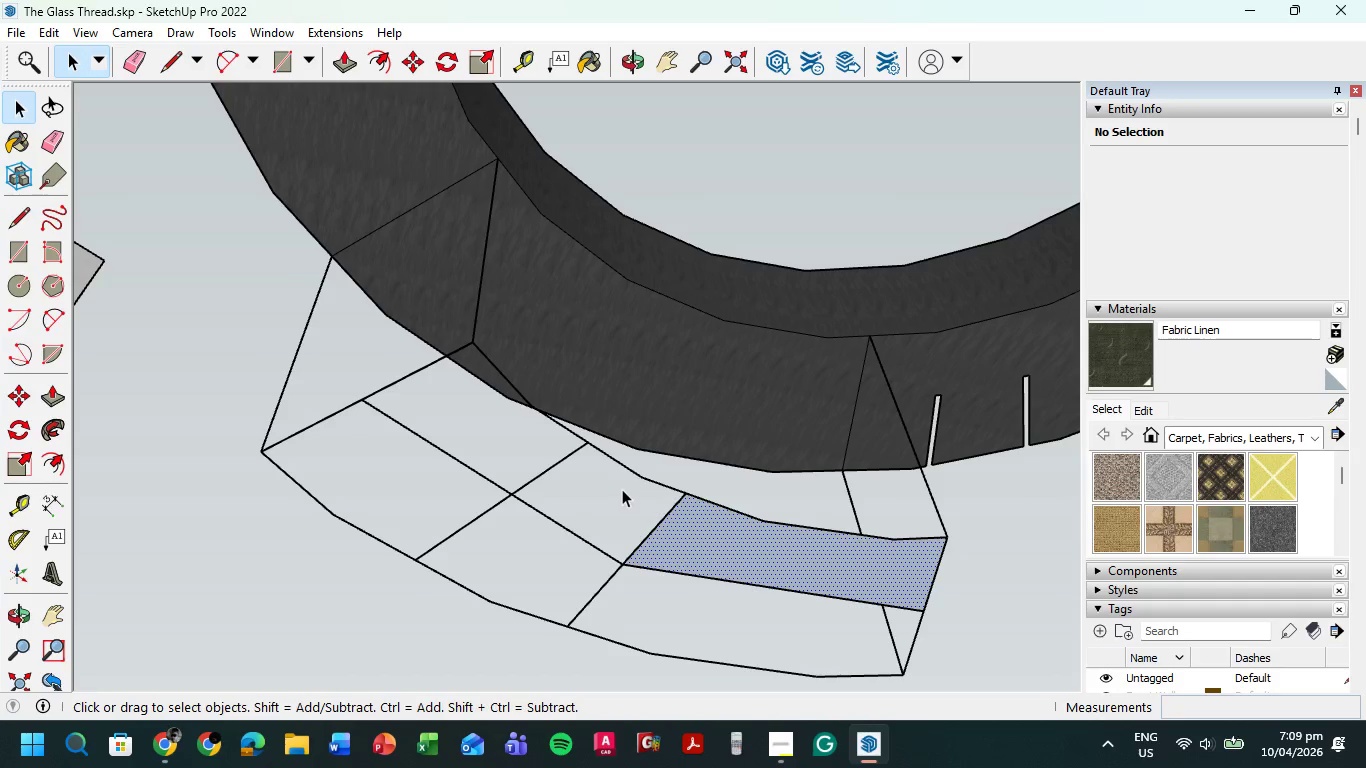 
key(Delete)
 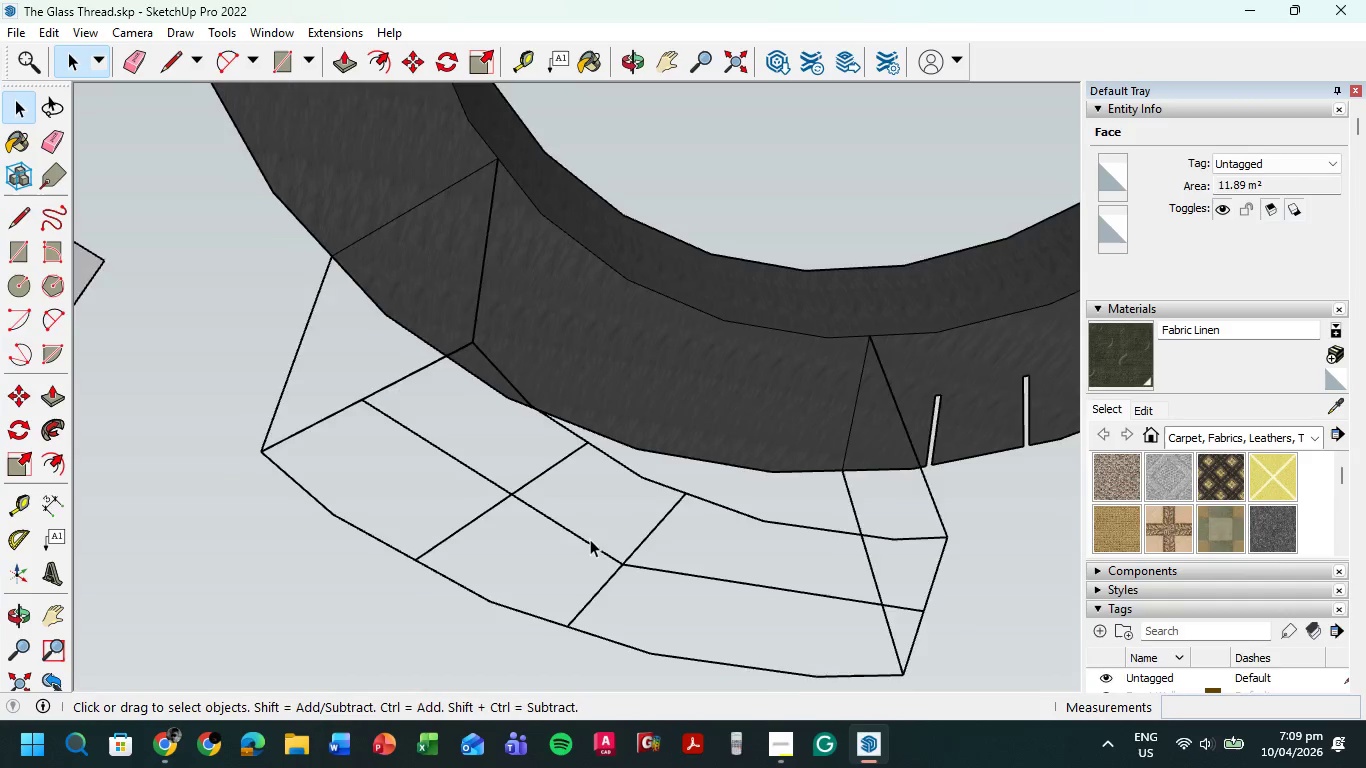 
scroll: coordinate [584, 538], scroll_direction: up, amount: 1.0
 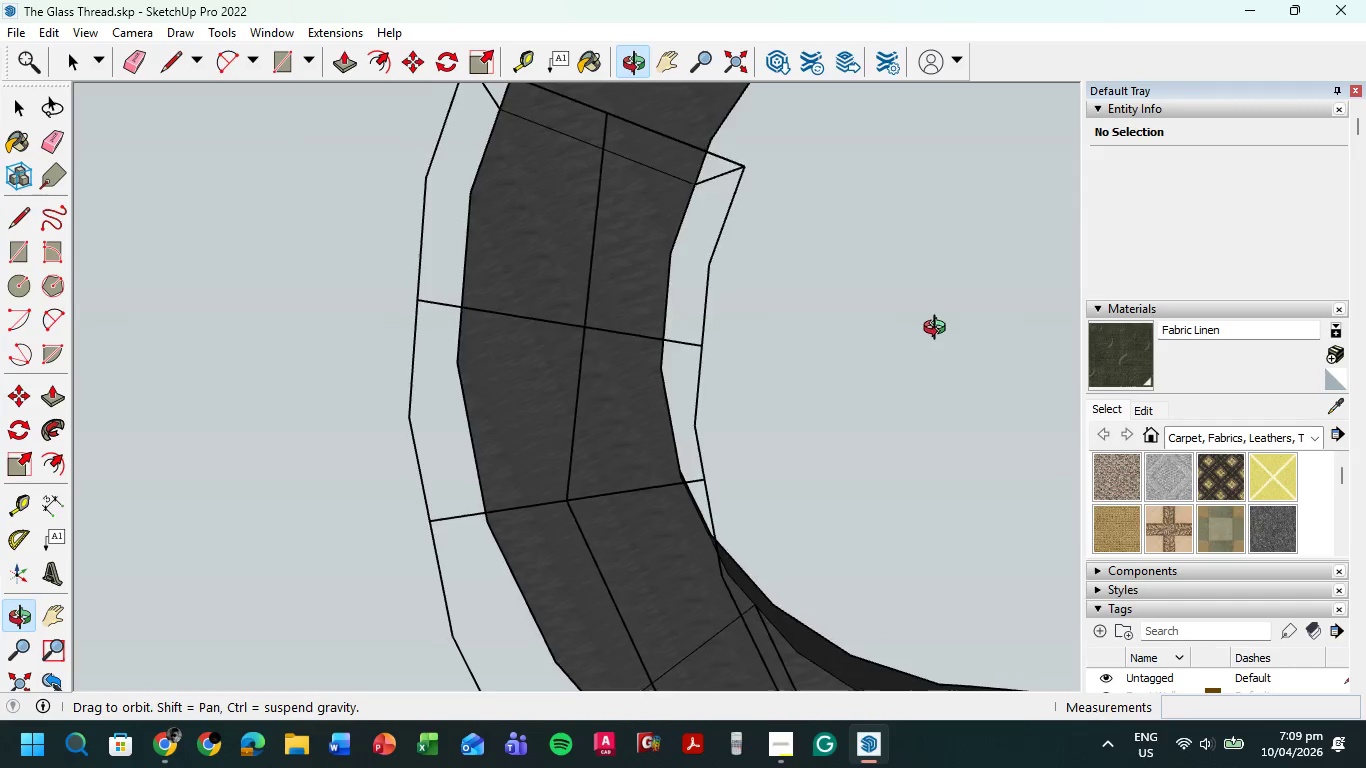 
scroll: coordinate [857, 294], scroll_direction: down, amount: 3.0
 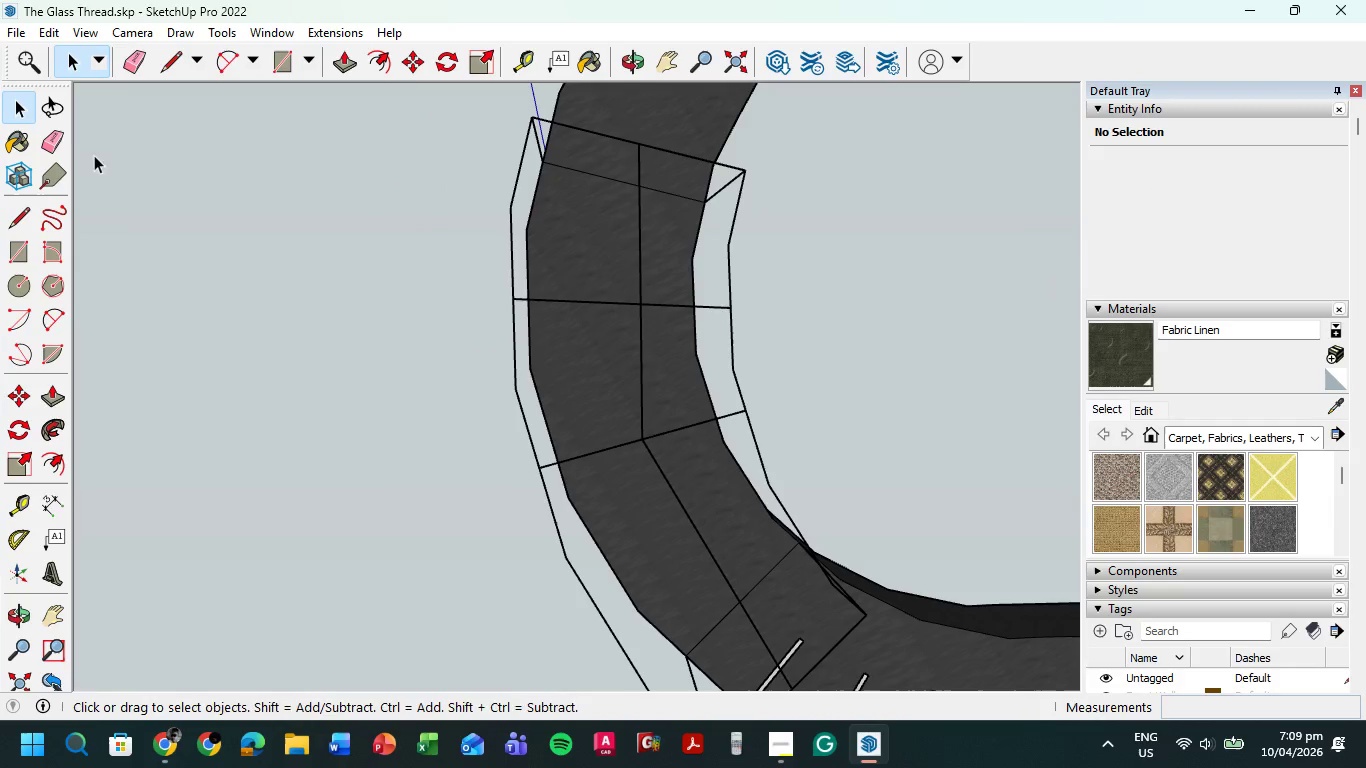 
left_click([57, 223])
 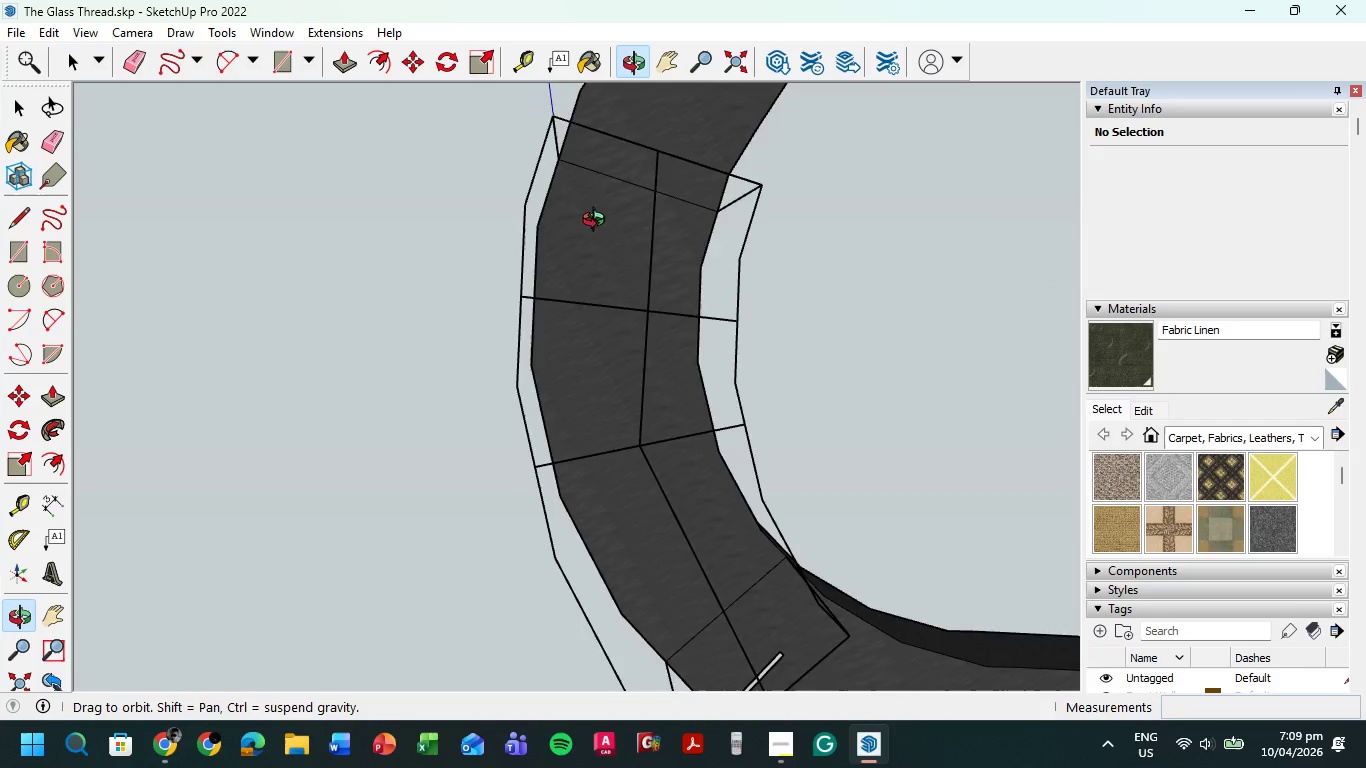 
scroll: coordinate [563, 211], scroll_direction: down, amount: 1.0
 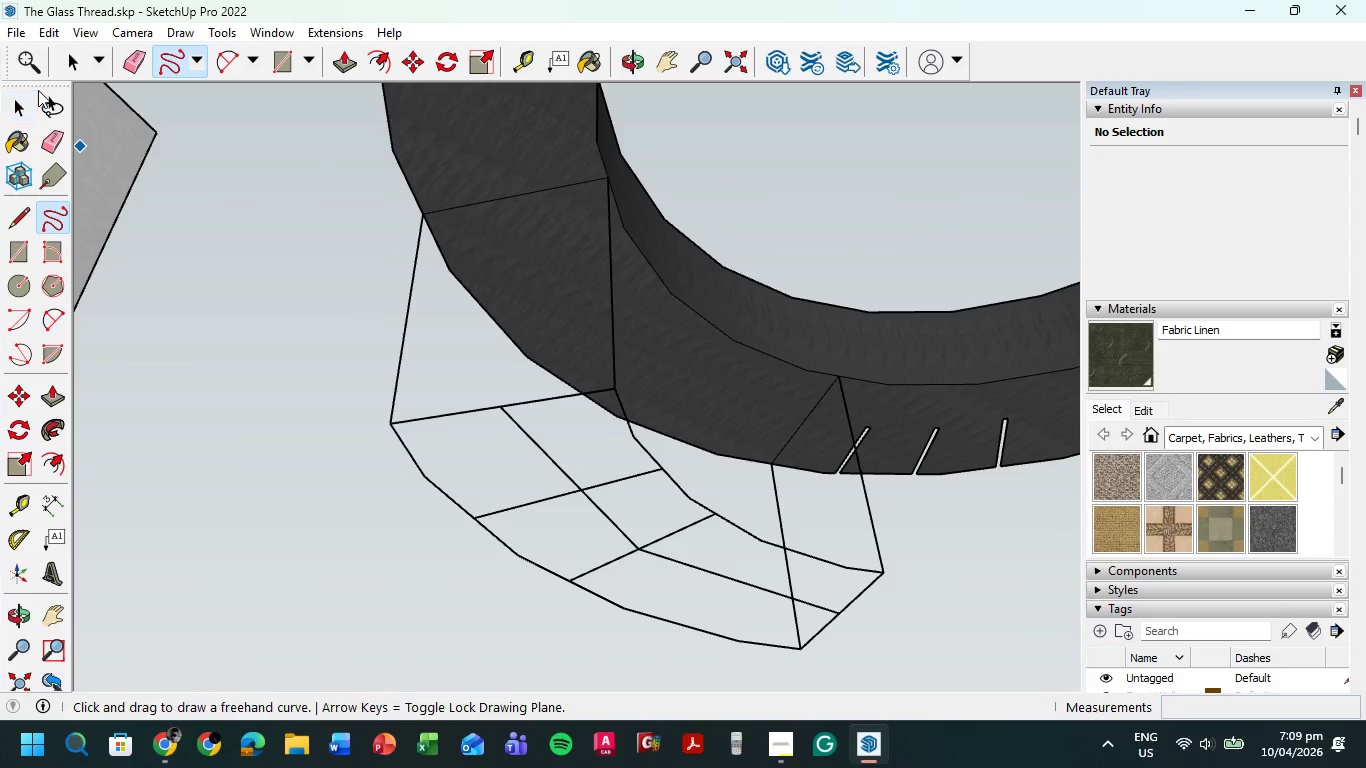 
left_click([73, 67])
 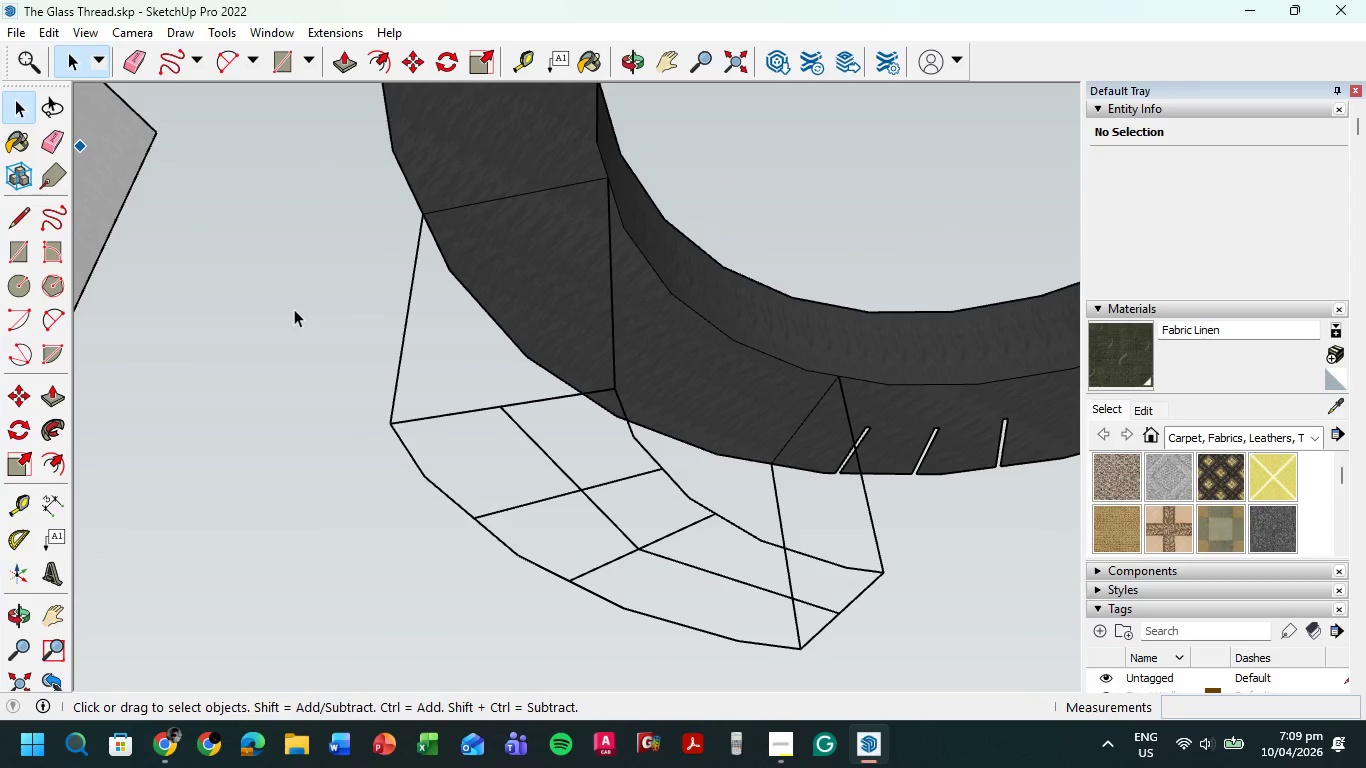 
scroll: coordinate [462, 333], scroll_direction: down, amount: 4.0
 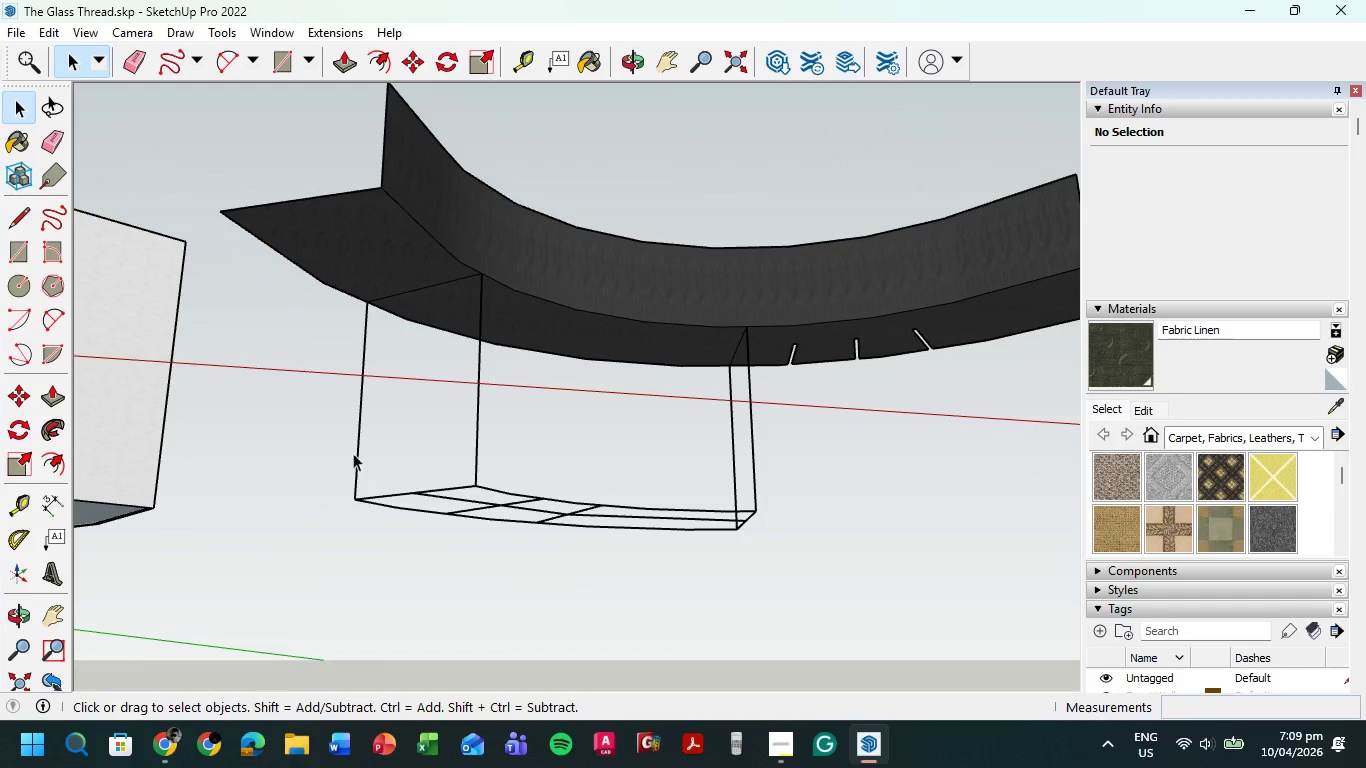 
left_click_drag(start_coordinate=[324, 408], to_coordinate=[859, 582])
 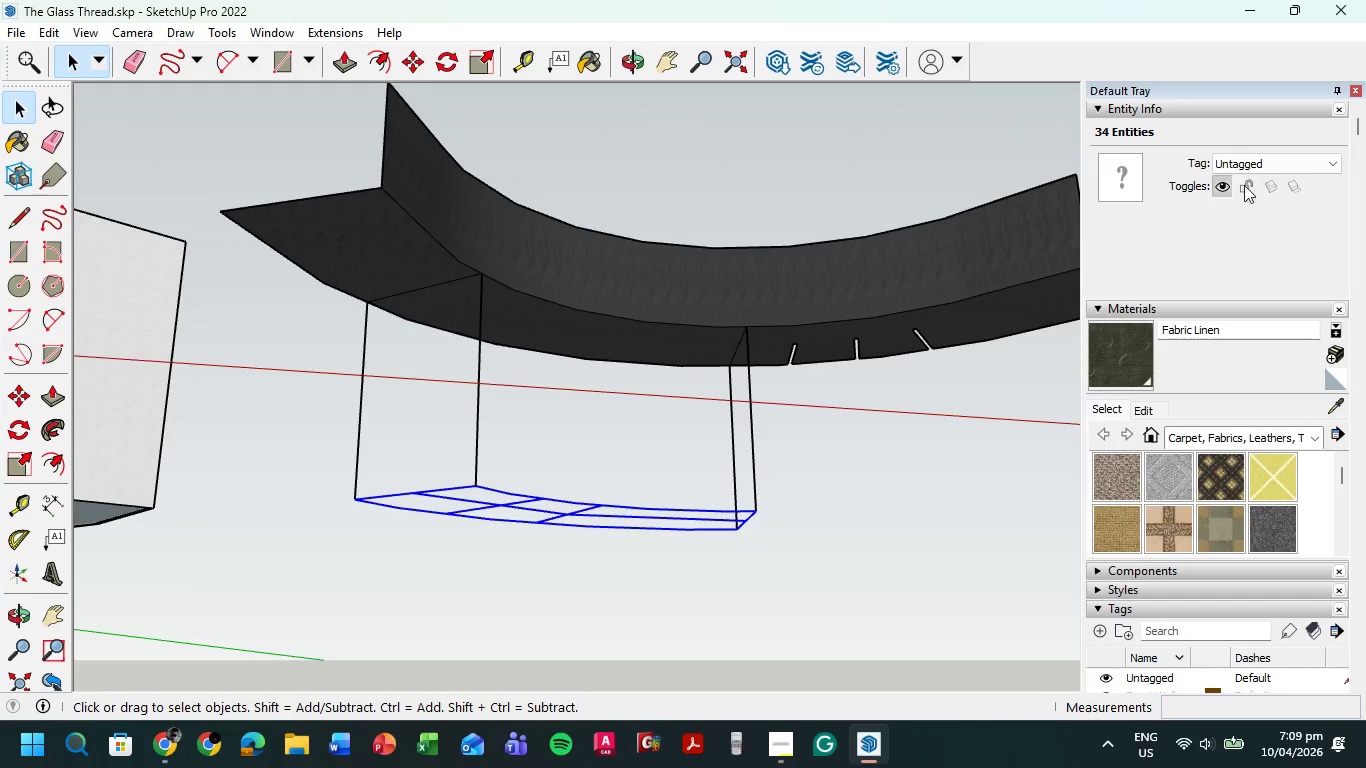 
left_click([1333, 164])
 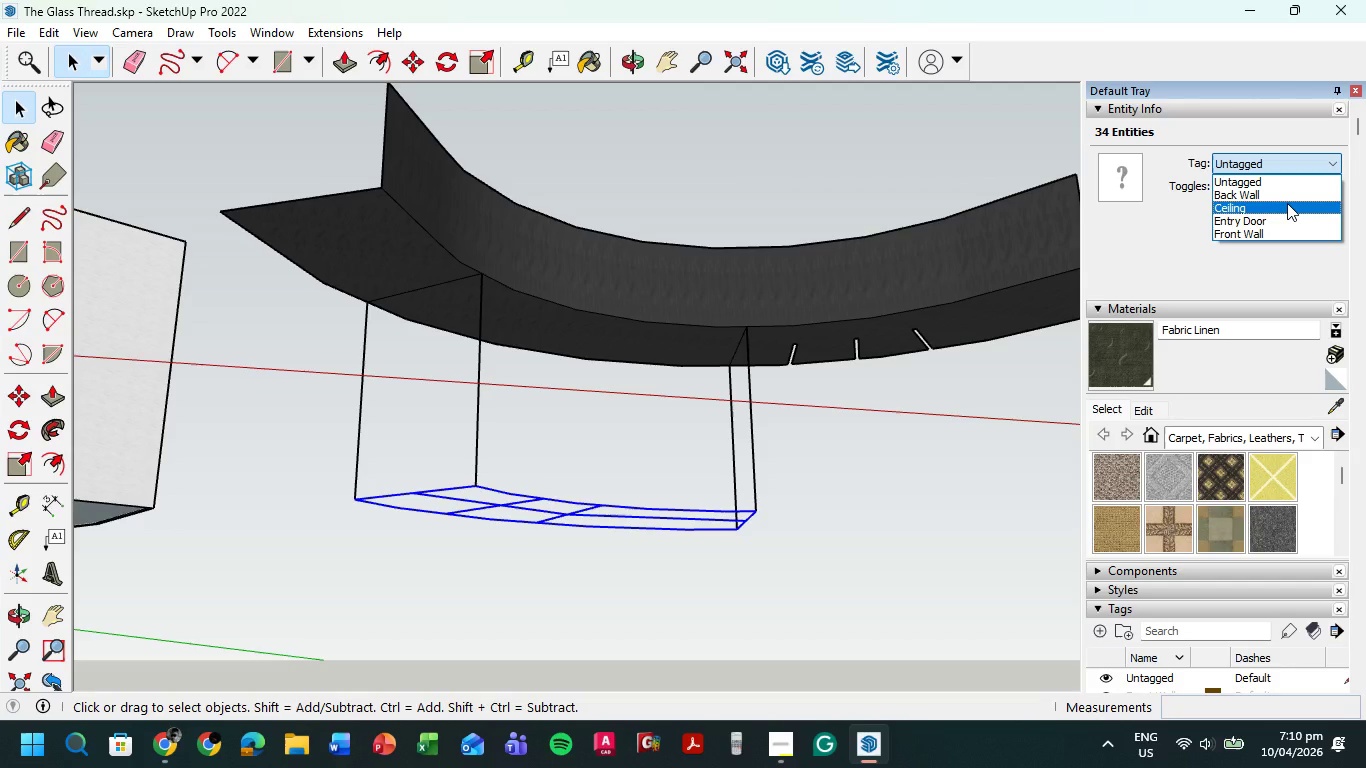 
wait(6.5)
 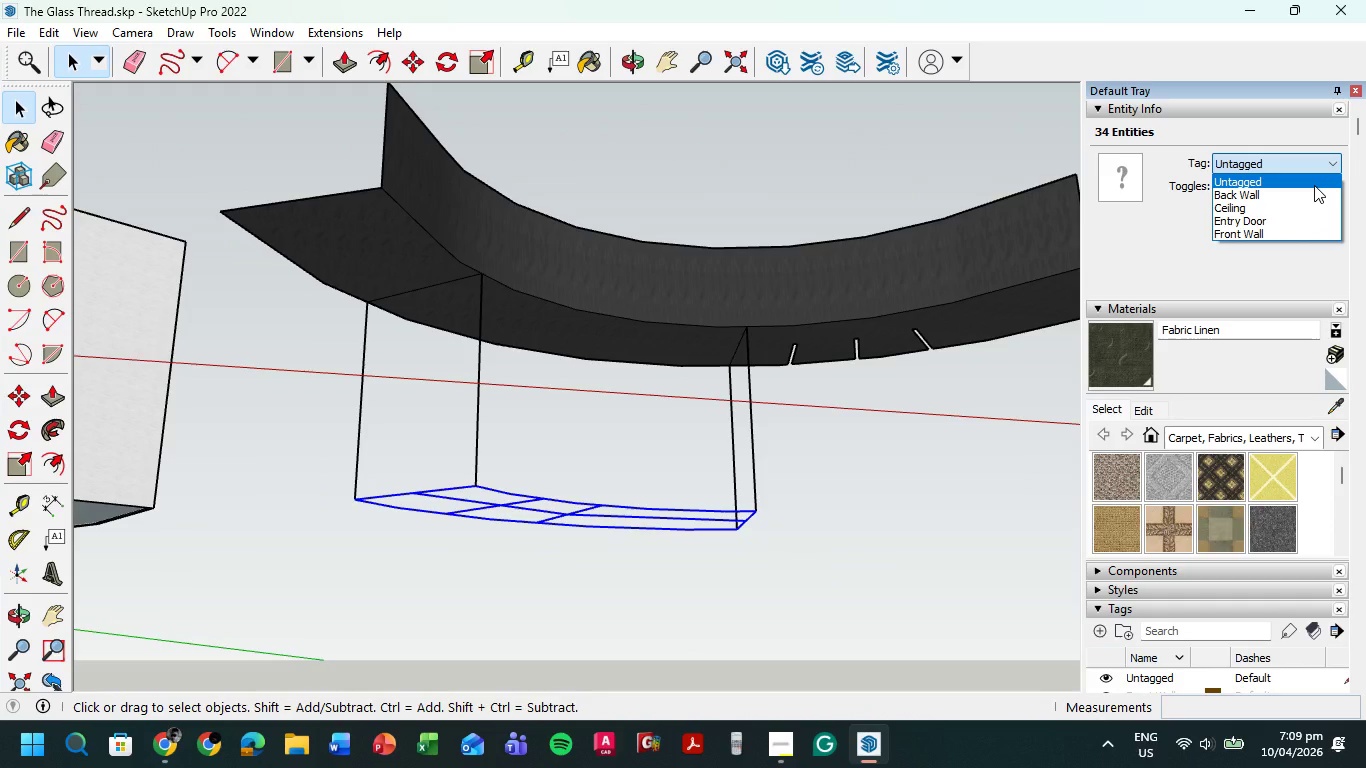 
left_click([1287, 203])
 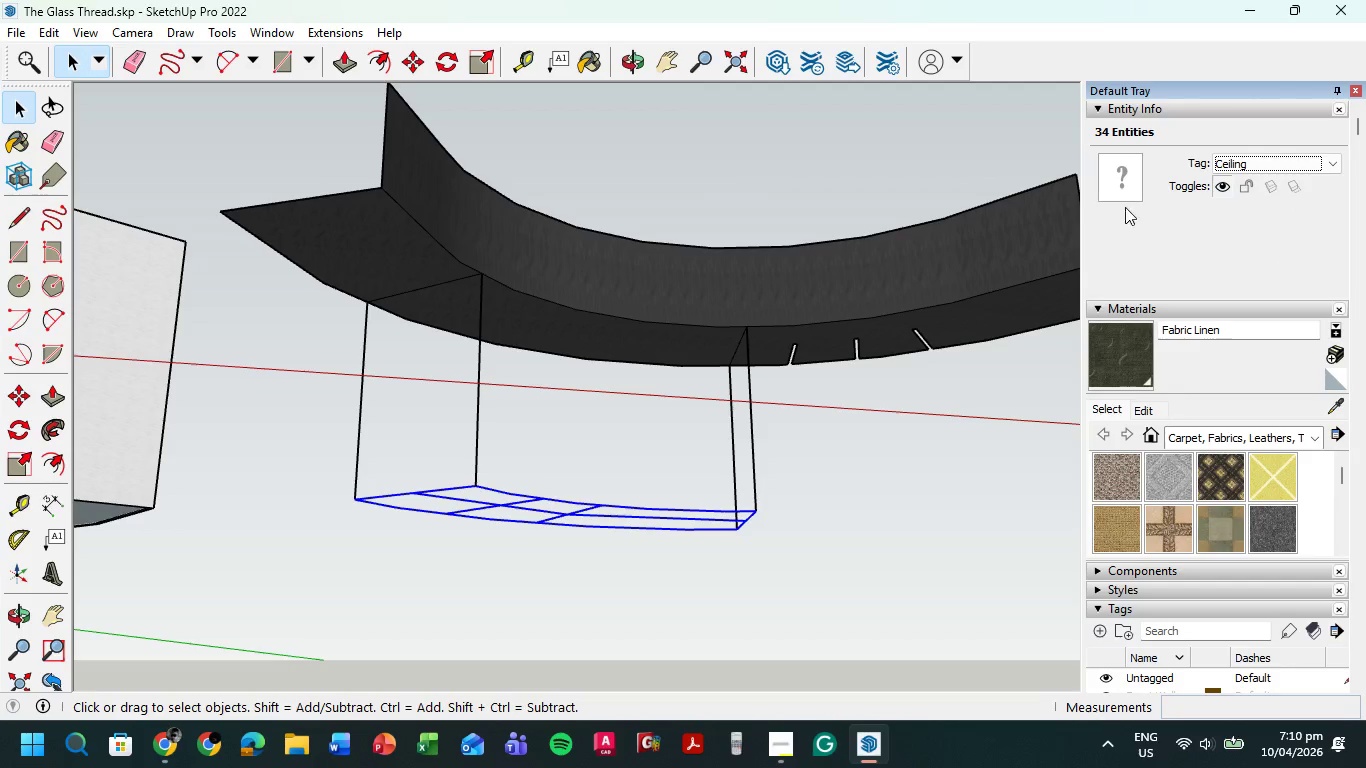 
left_click([1104, 311])
 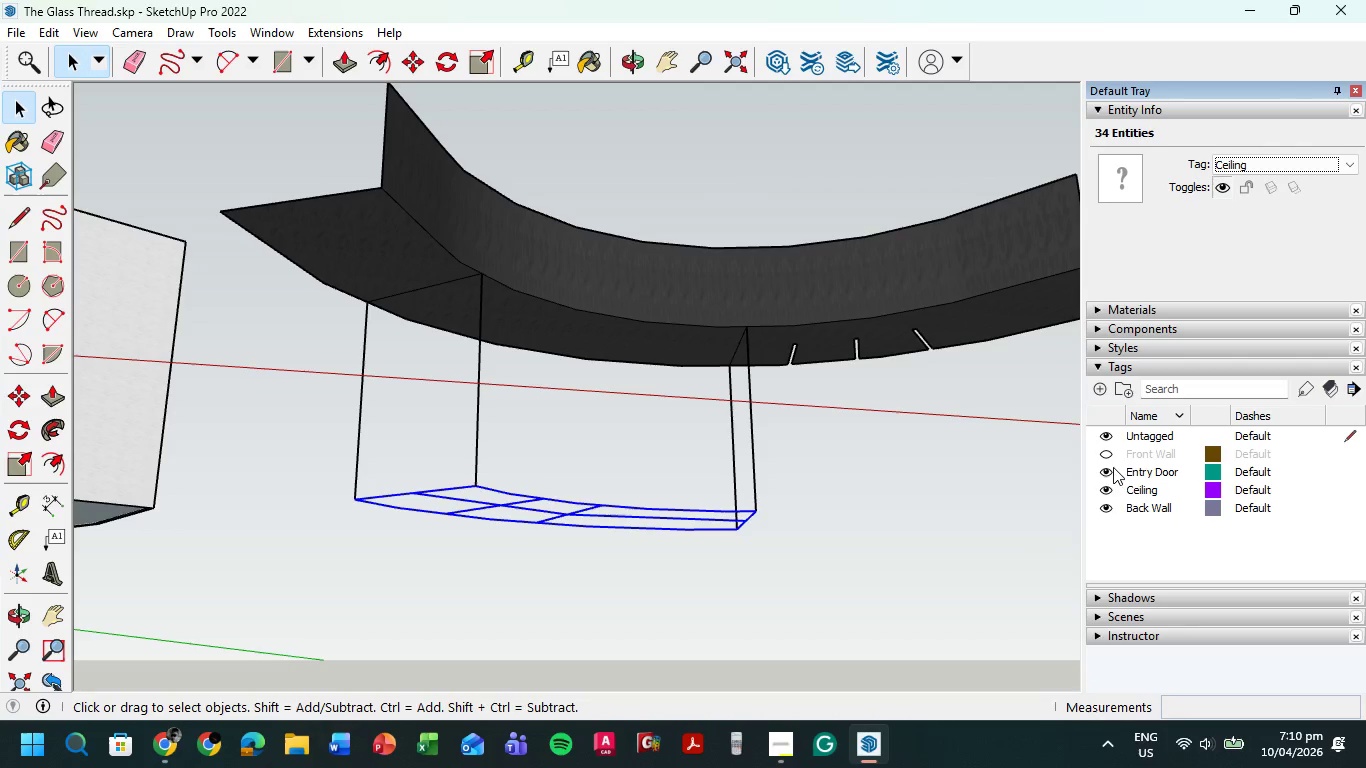 
left_click([1109, 490])
 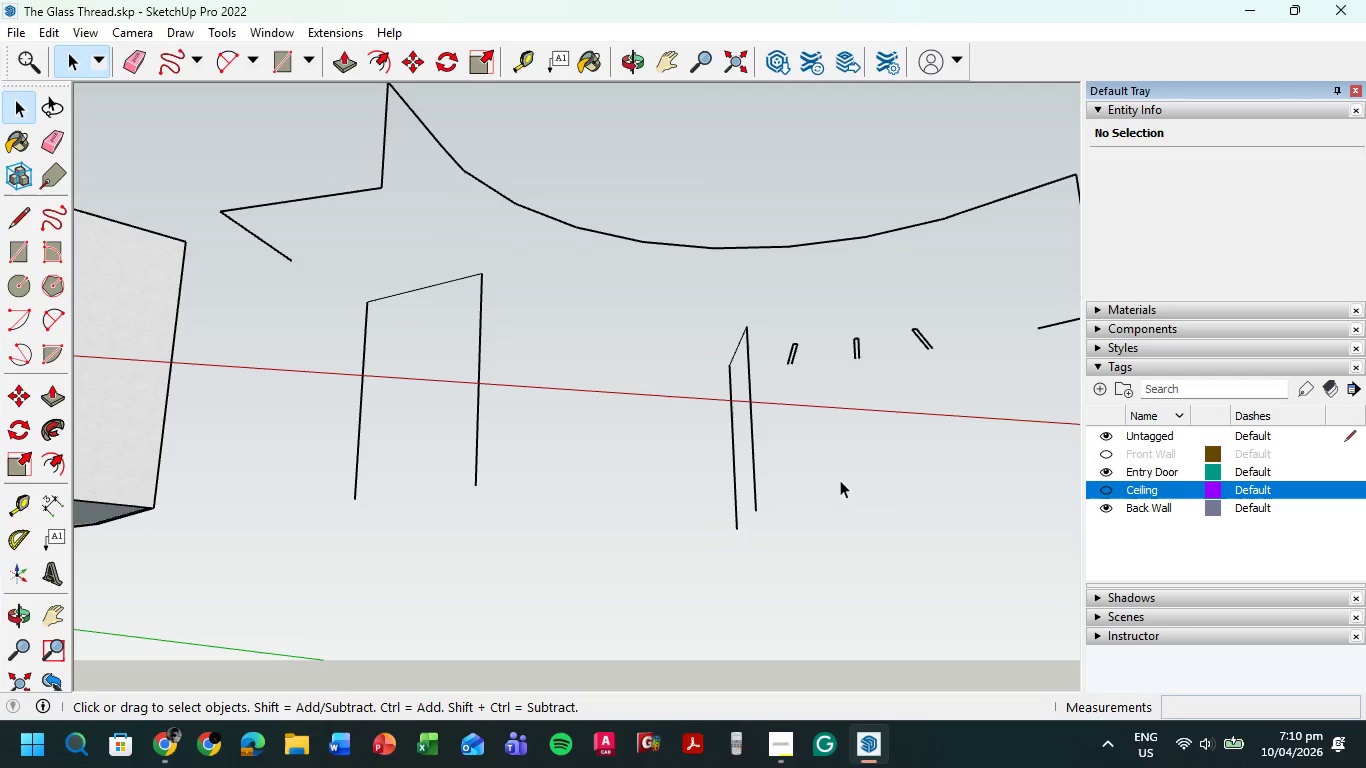 
key(Control+ControlLeft)
 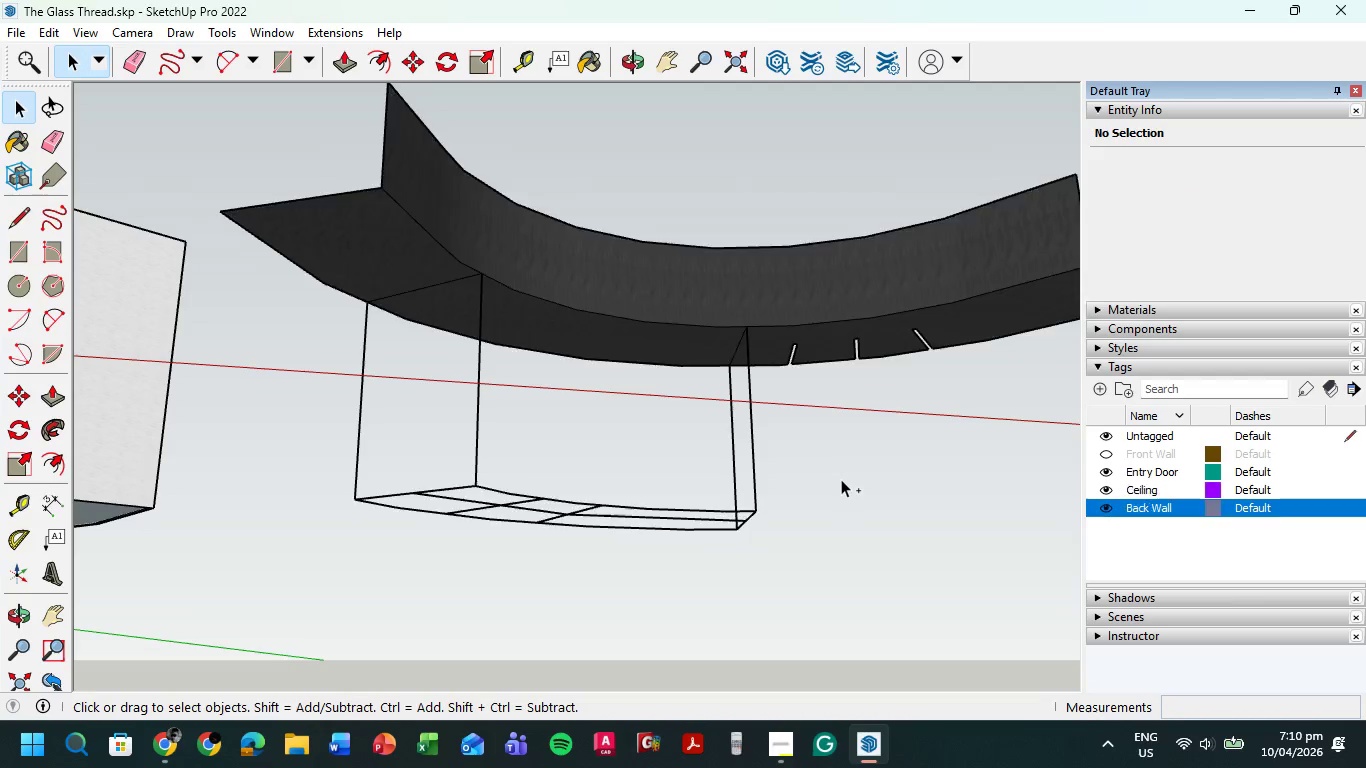 
key(Control+Z)
 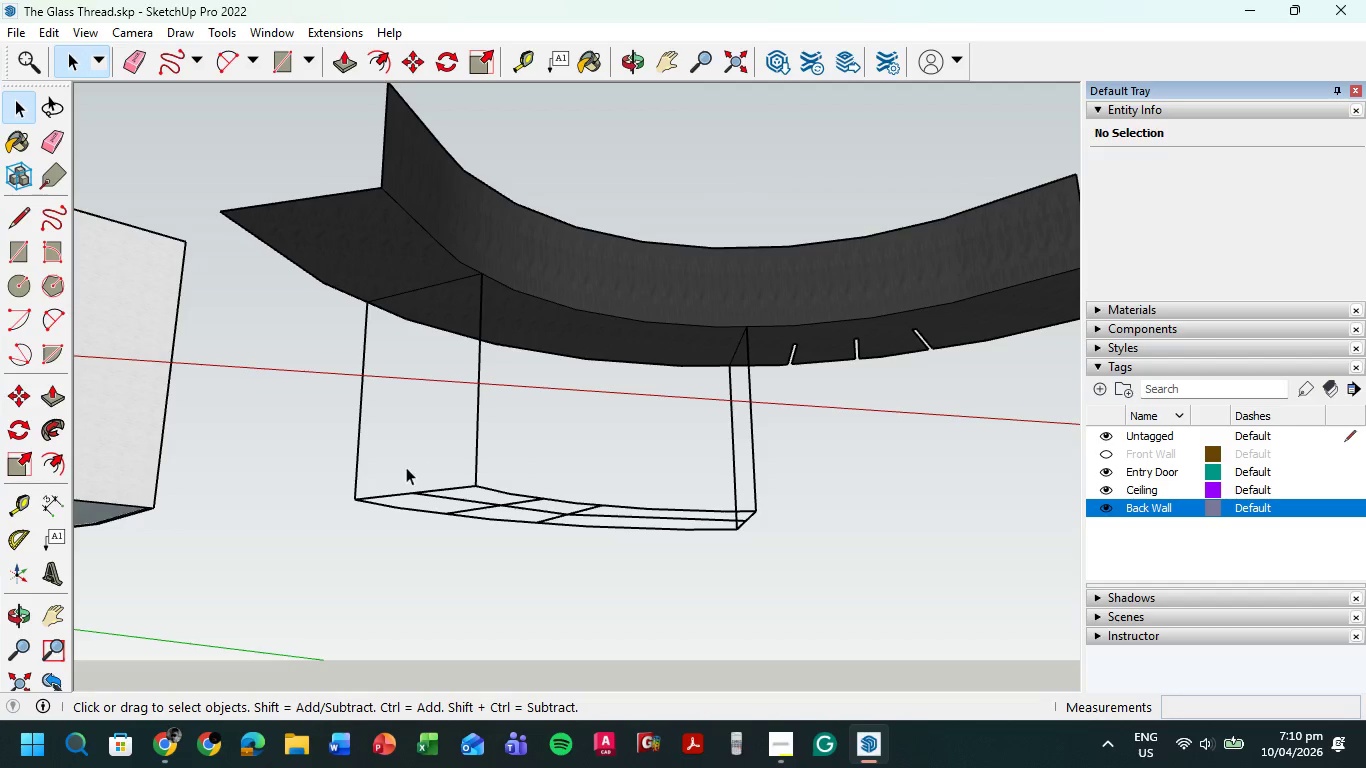 
left_click_drag(start_coordinate=[323, 477], to_coordinate=[841, 583])
 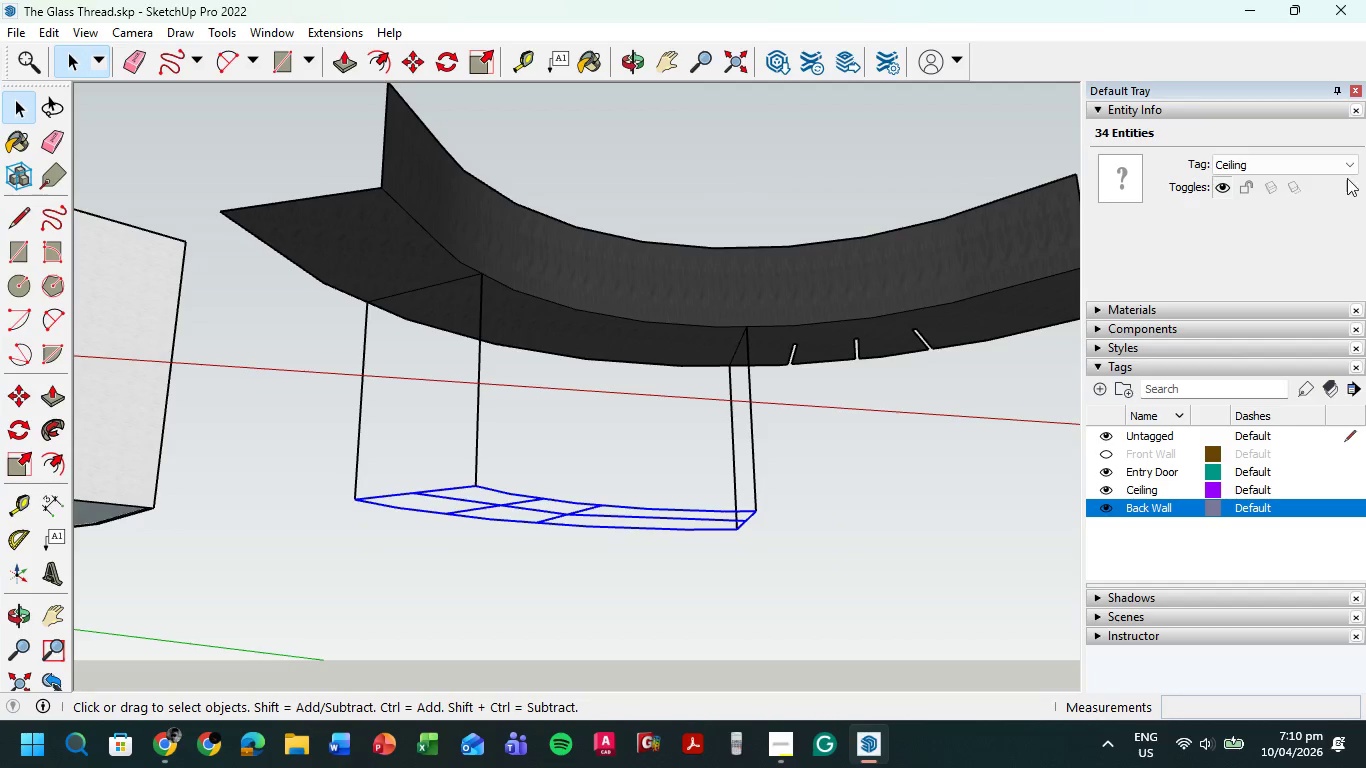 
left_click([1350, 168])
 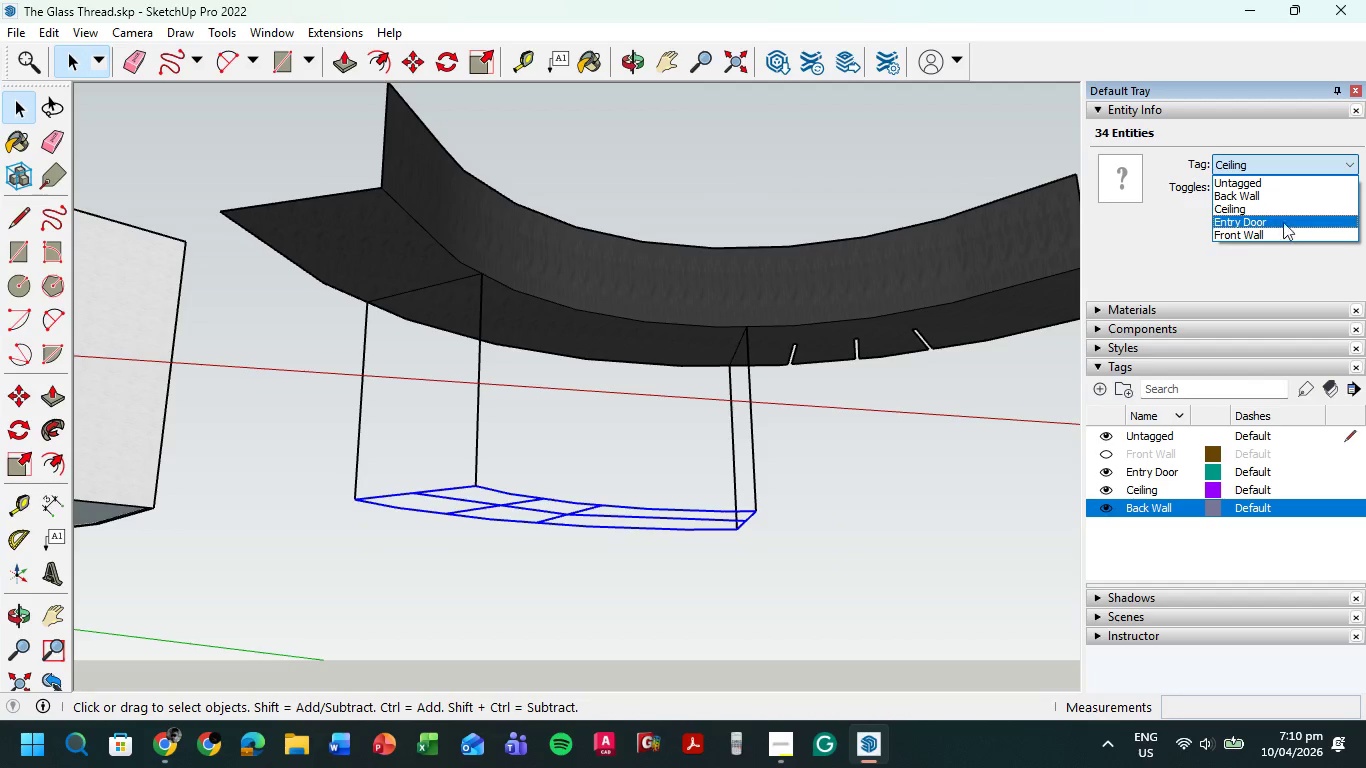 
left_click([1259, 232])
 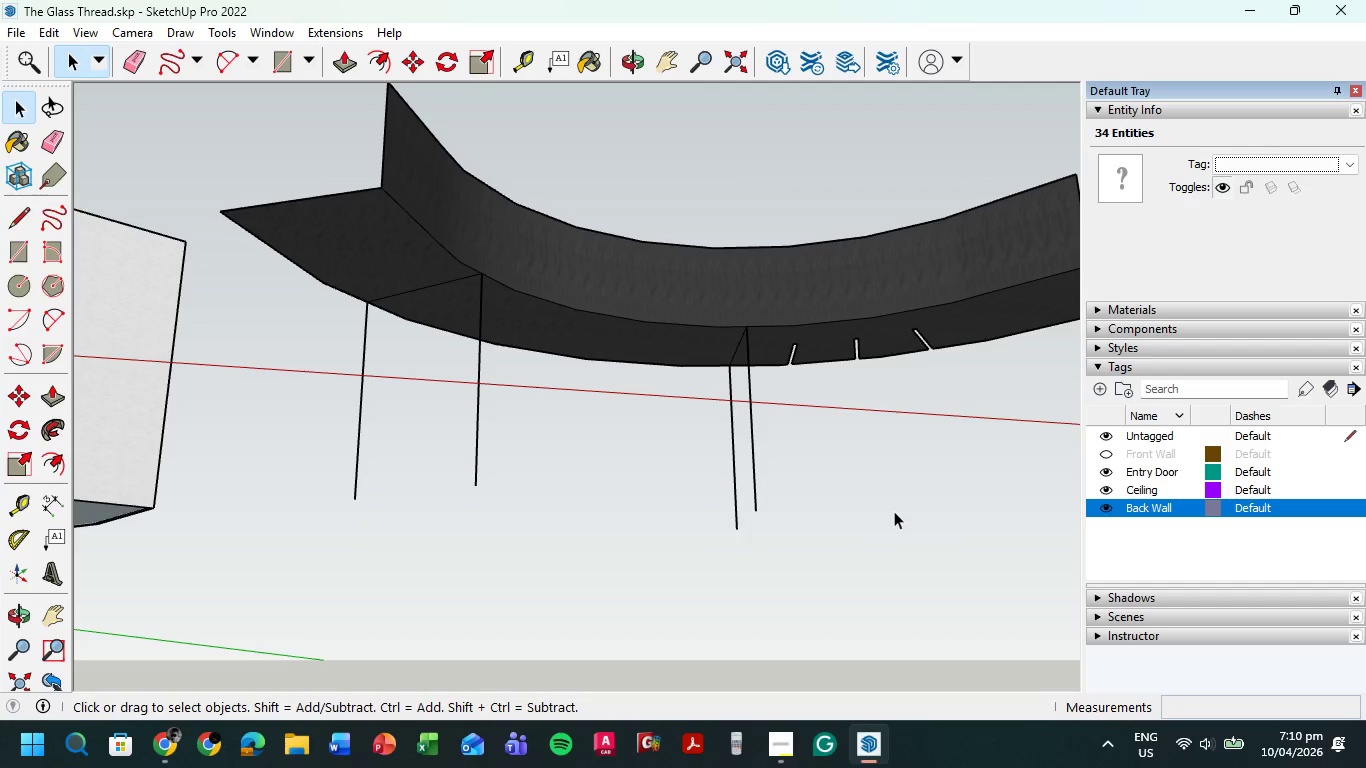 
left_click([894, 516])
 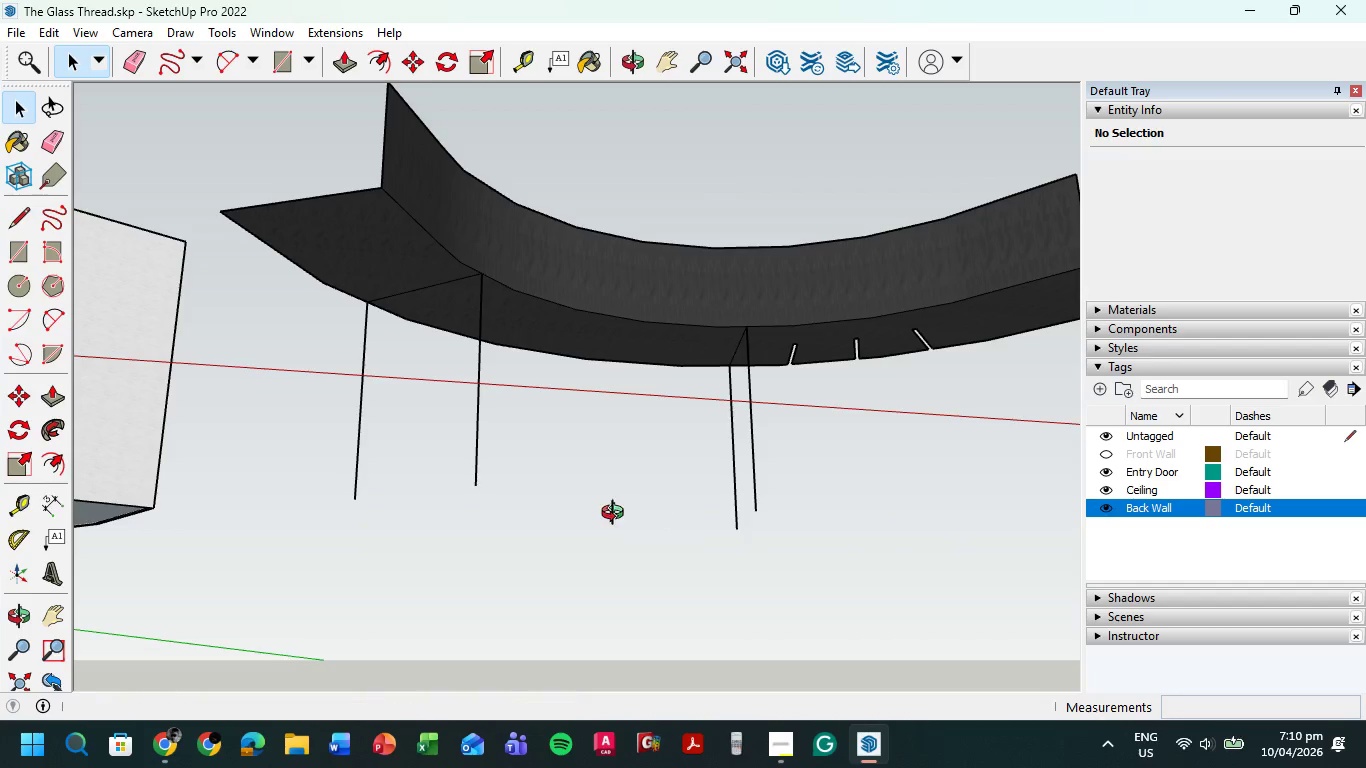 
scroll: coordinate [378, 340], scroll_direction: up, amount: 5.0
 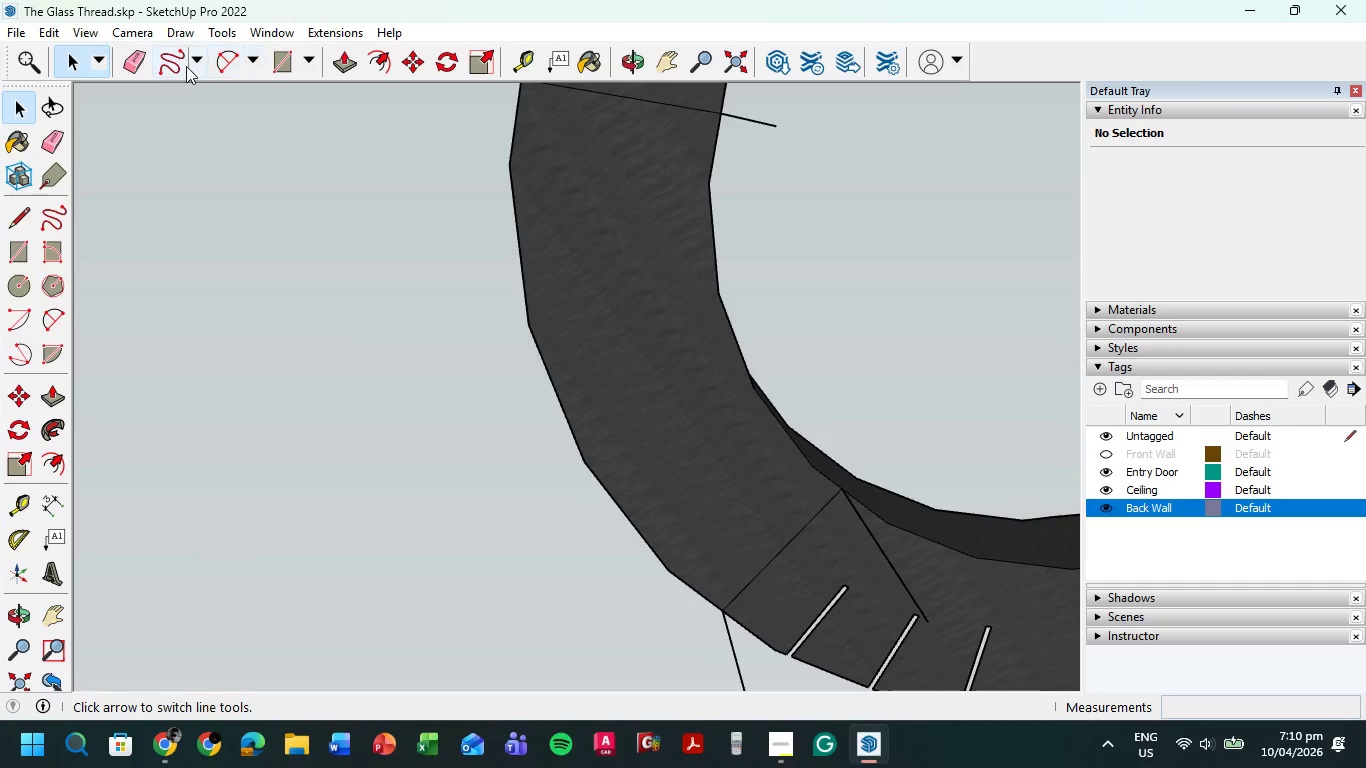 
left_click([174, 67])
 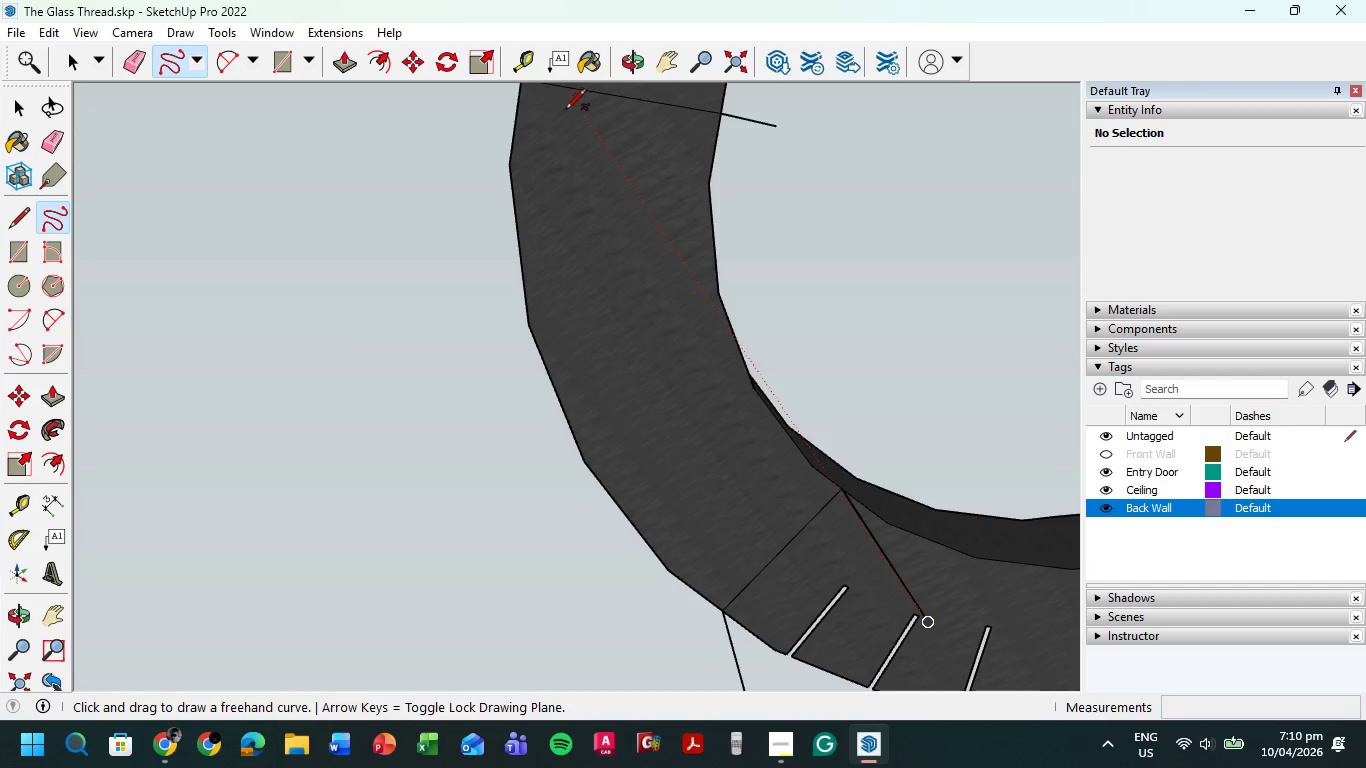 
left_click_drag(start_coordinate=[540, 108], to_coordinate=[720, 571])
 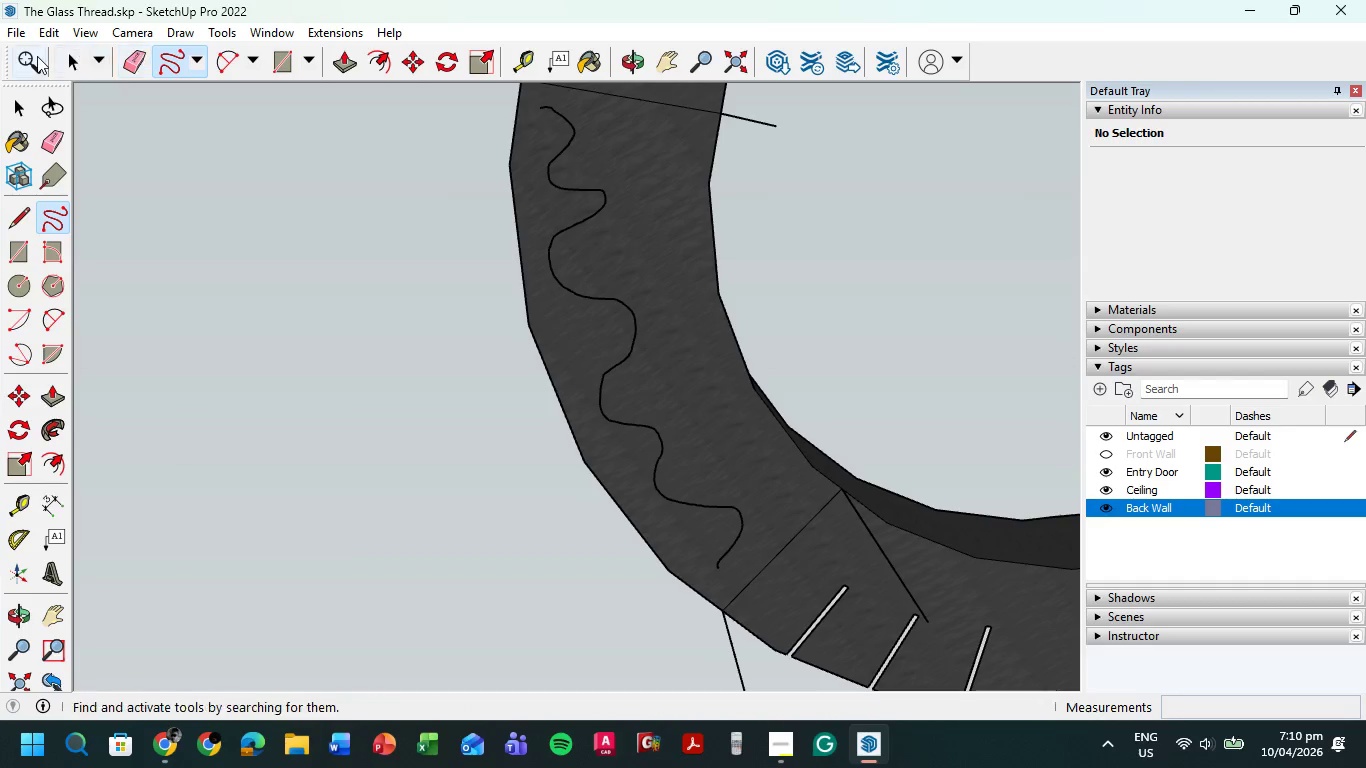 
left_click([68, 55])
 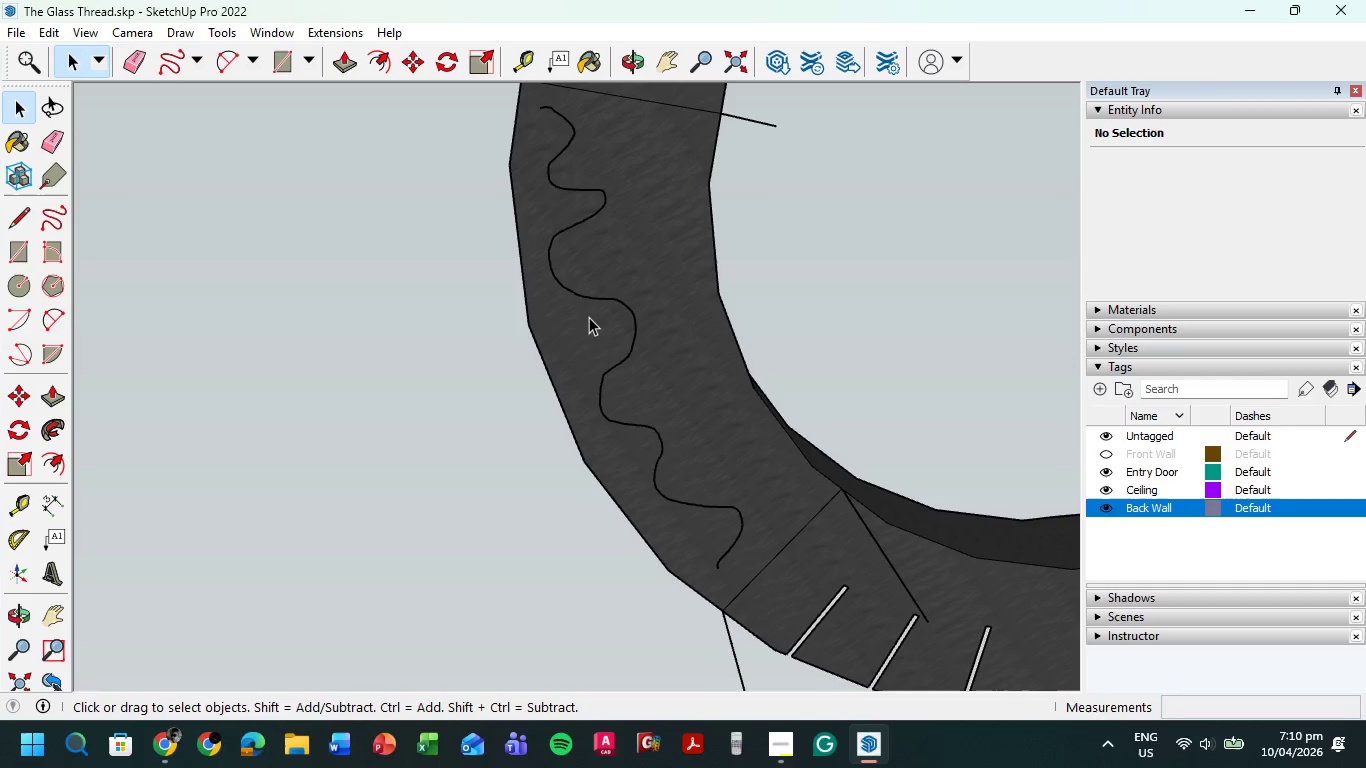 
wait(14.86)
 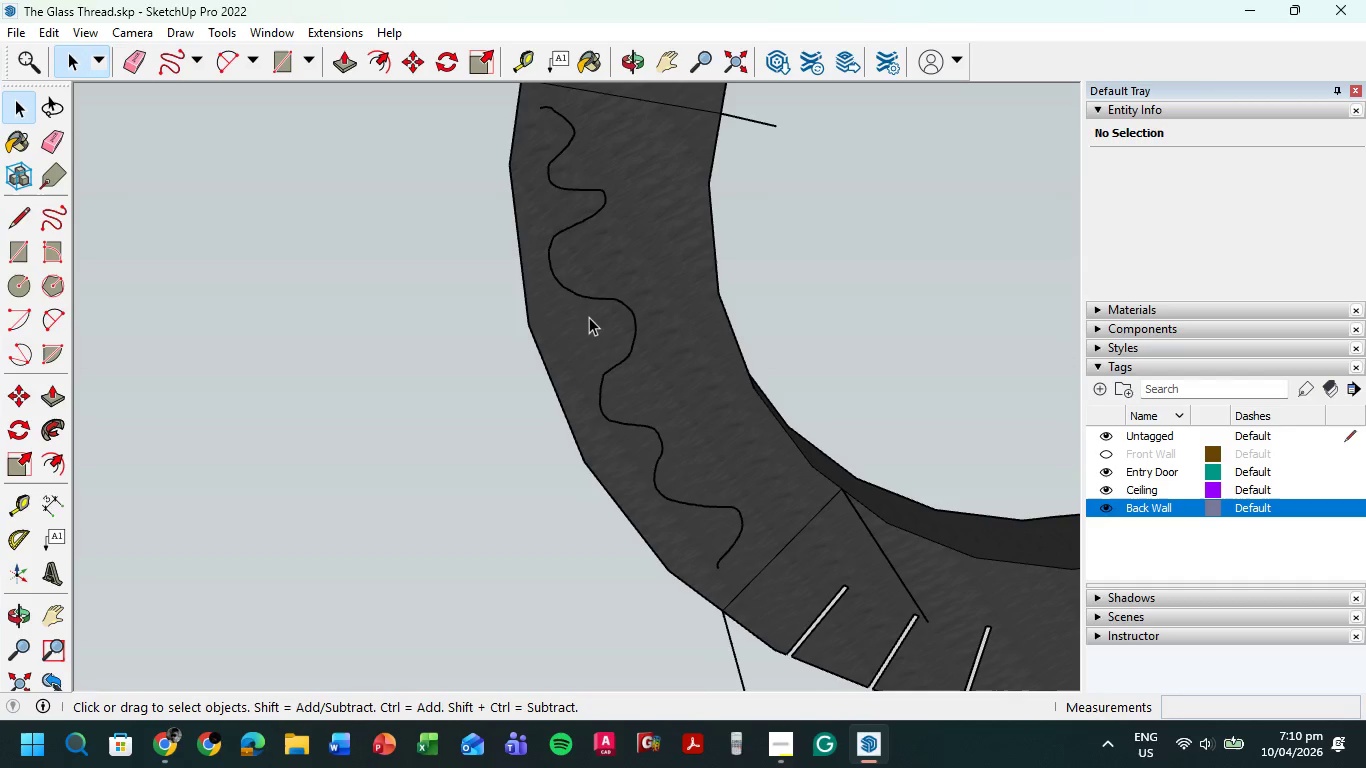 
scroll: coordinate [353, 257], scroll_direction: up, amount: 10.0
 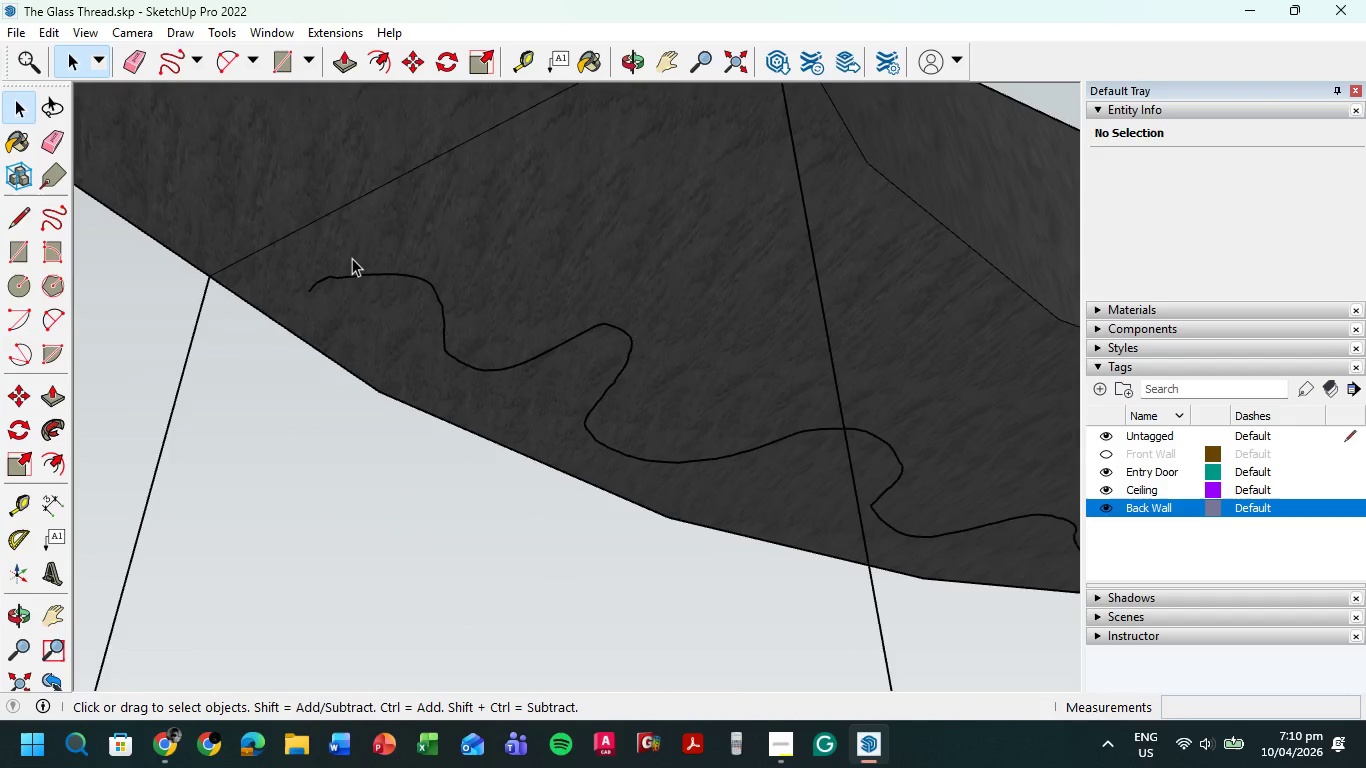 
scroll: coordinate [351, 257], scroll_direction: down, amount: 4.0
 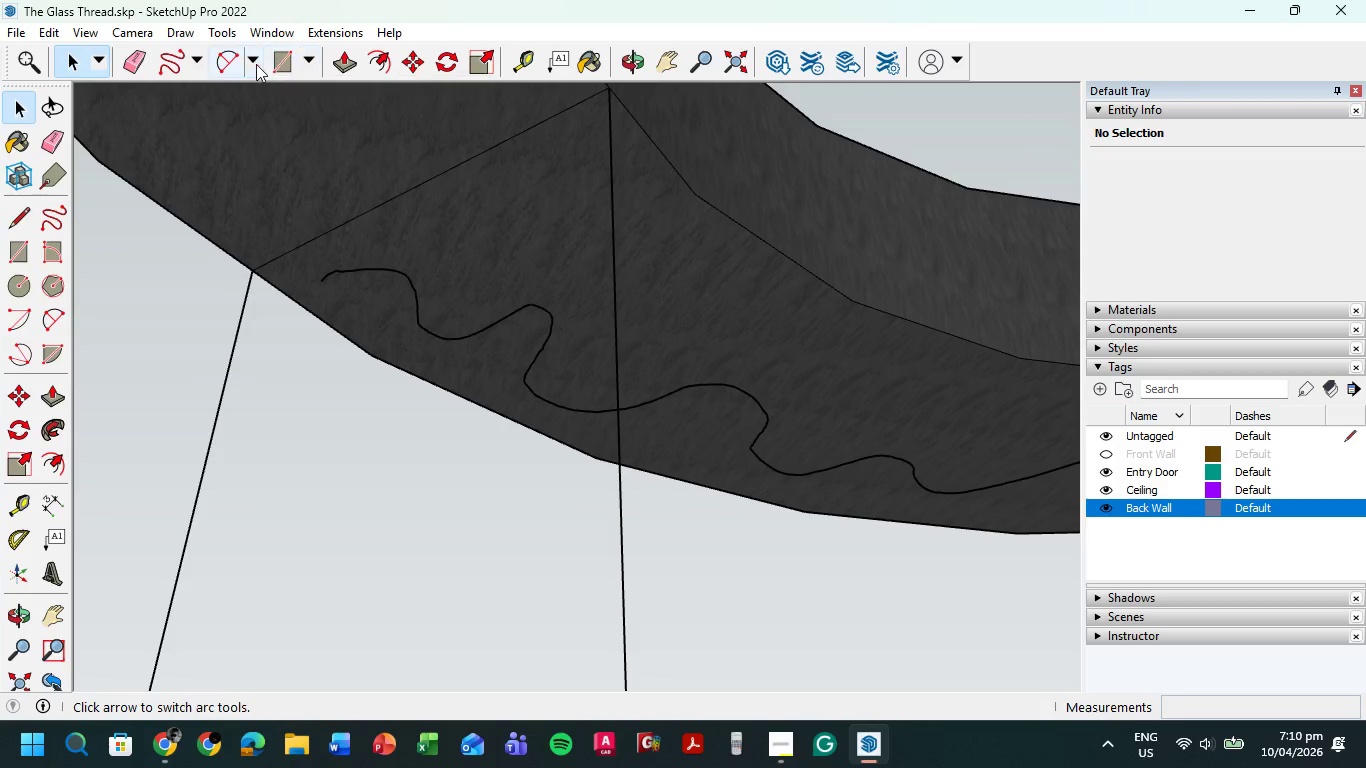 
left_click([314, 59])
 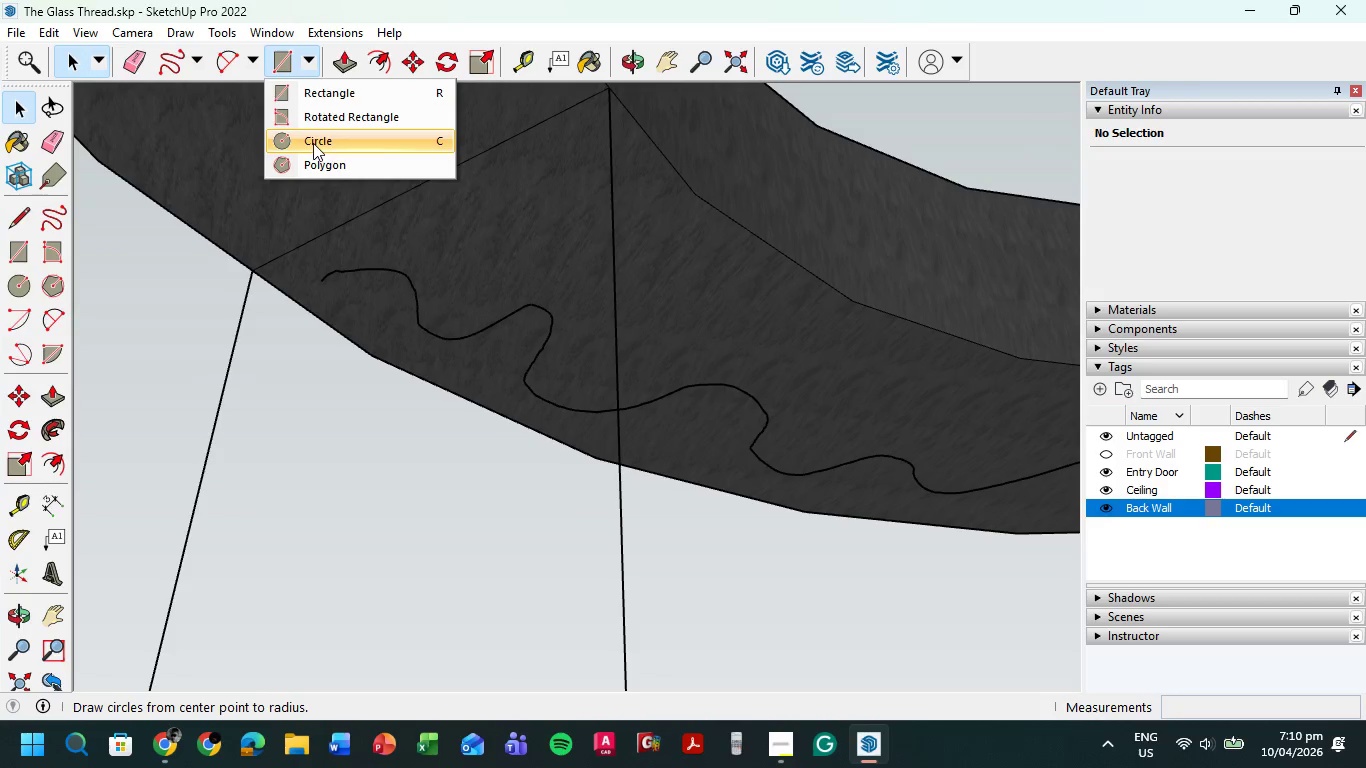 
left_click([317, 140])
 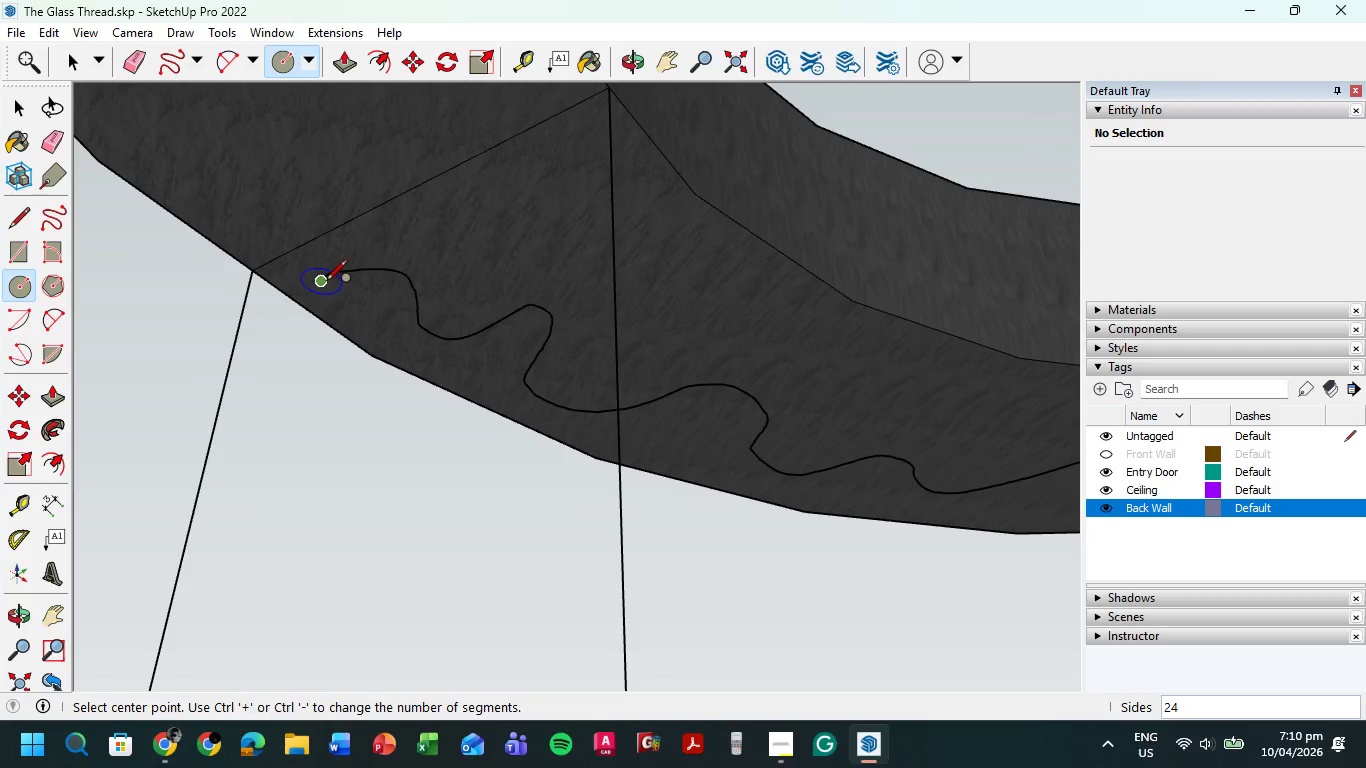 
left_click([321, 282])
 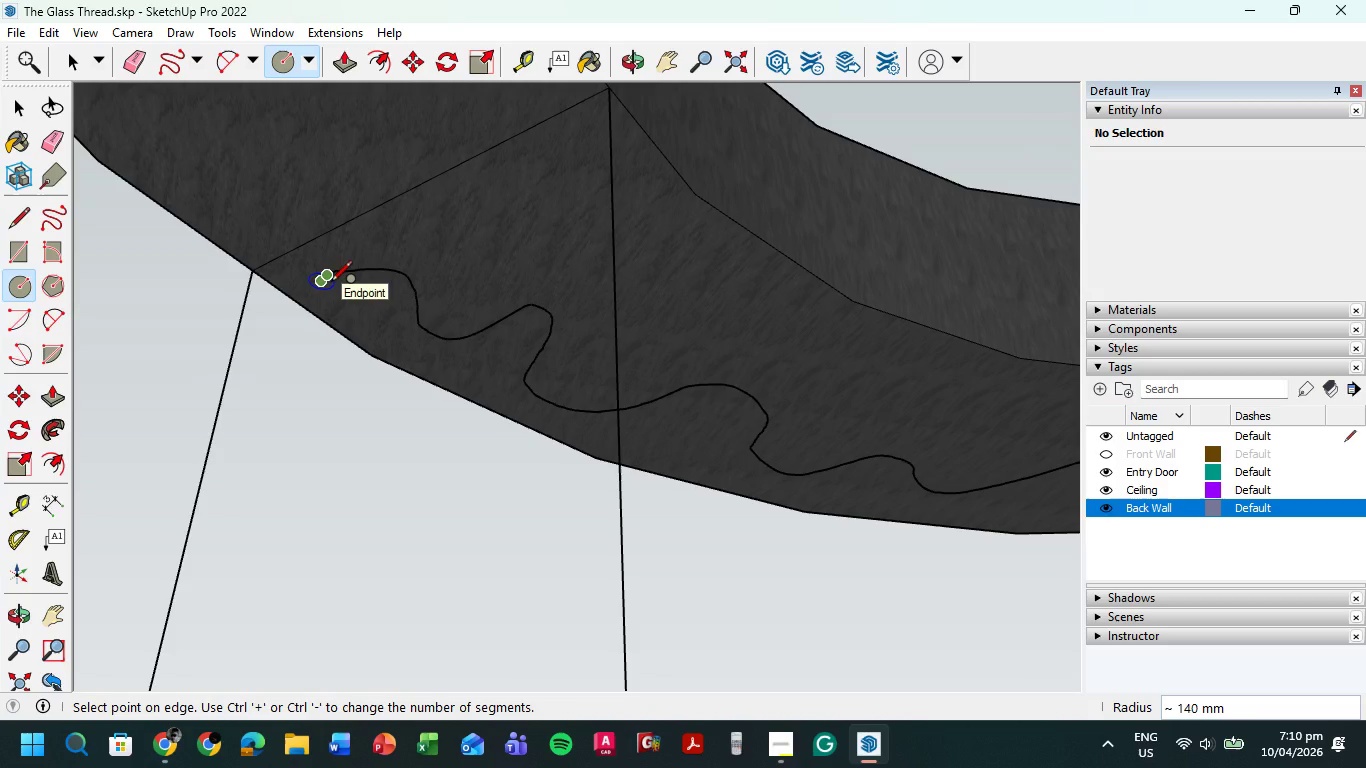 
key(Numpad1)
 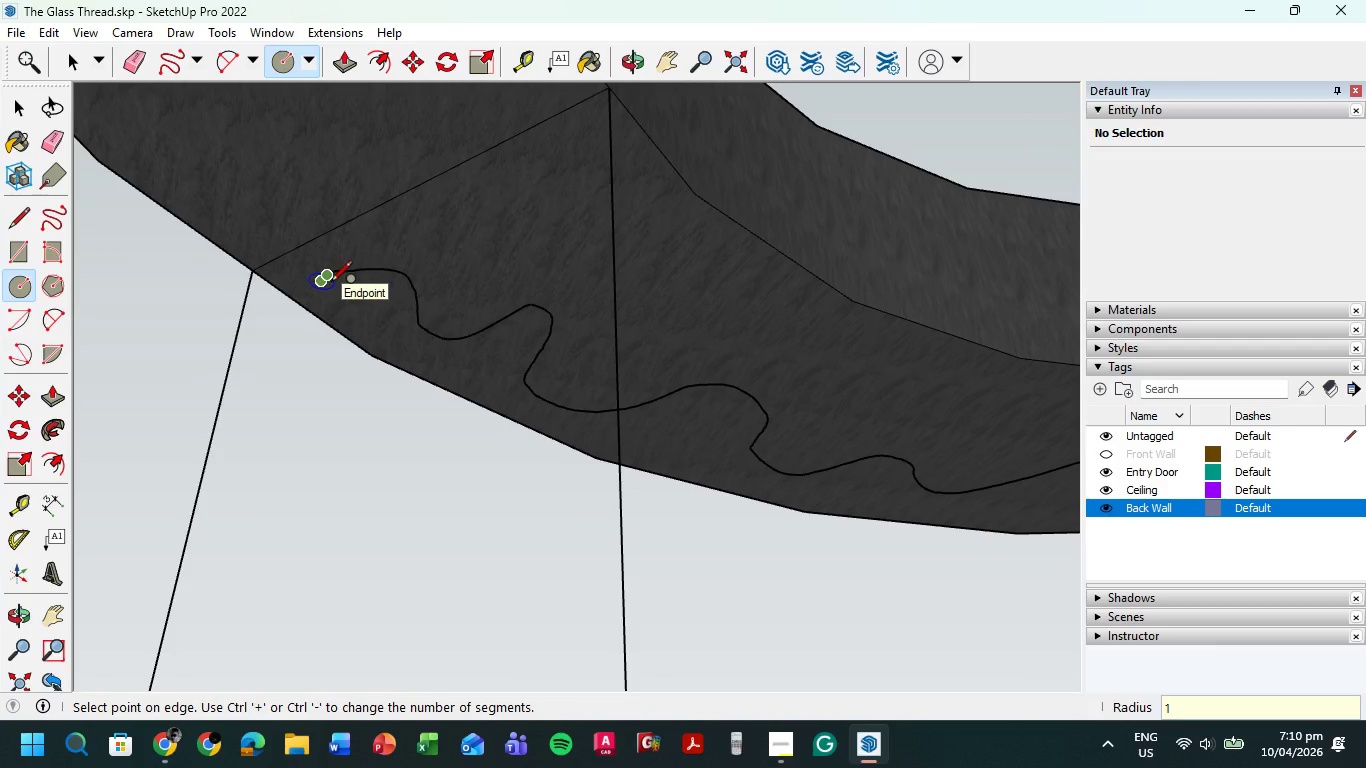 
key(Numpad5)
 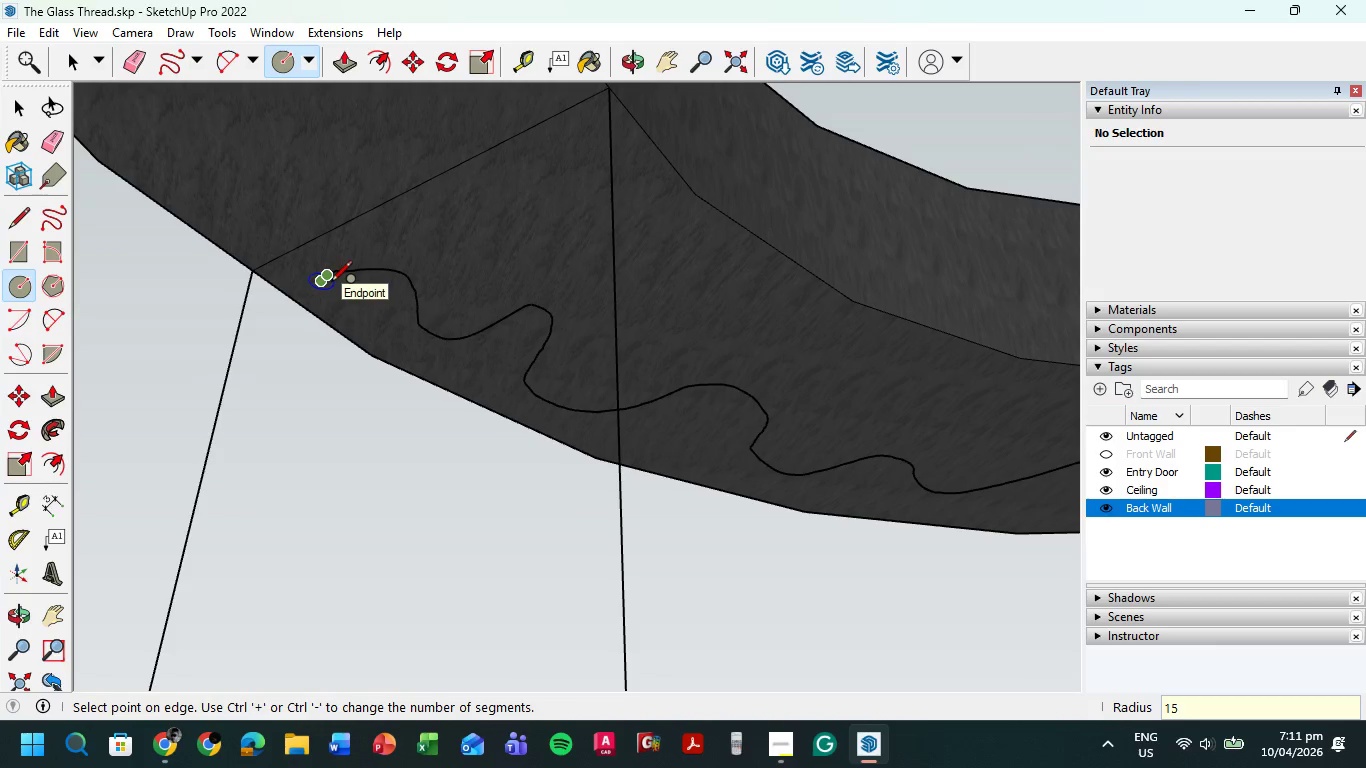 
key(Numpad0)
 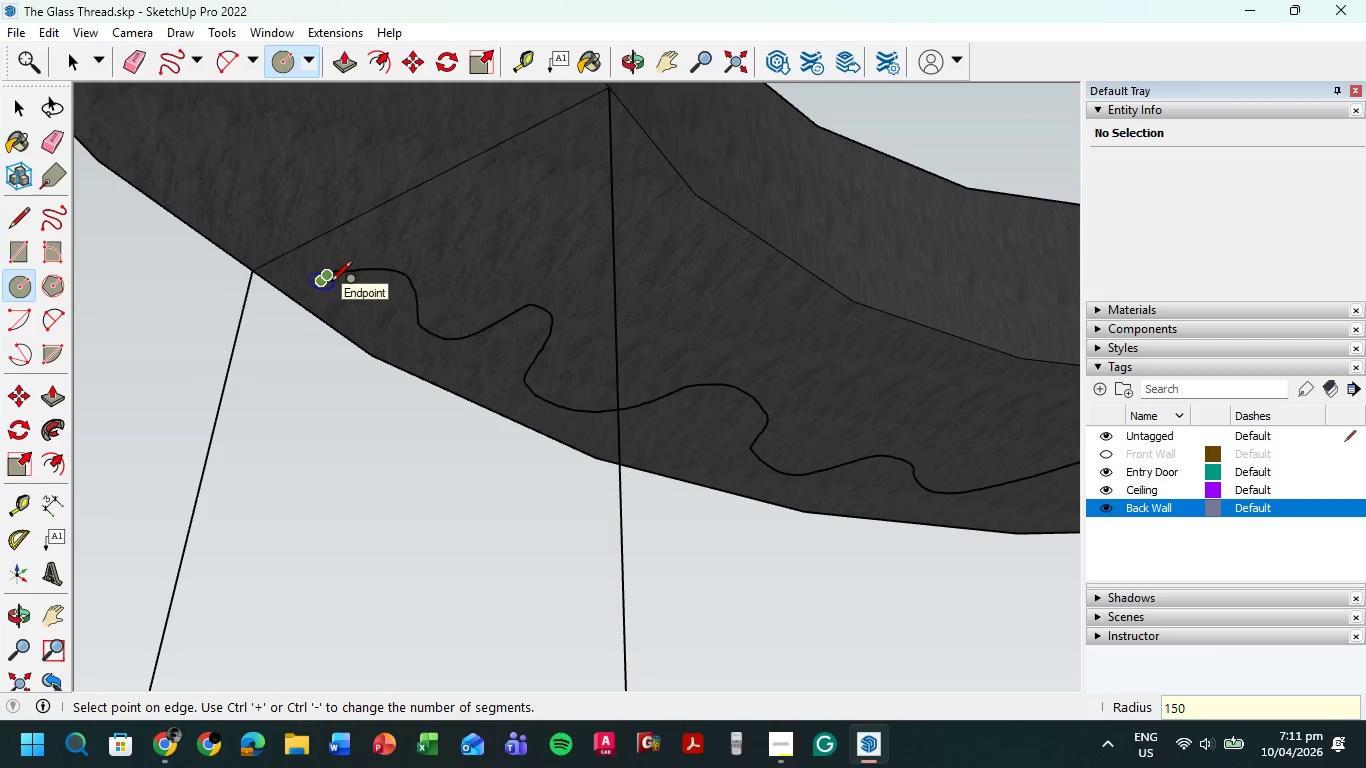 
key(NumpadEnter)
 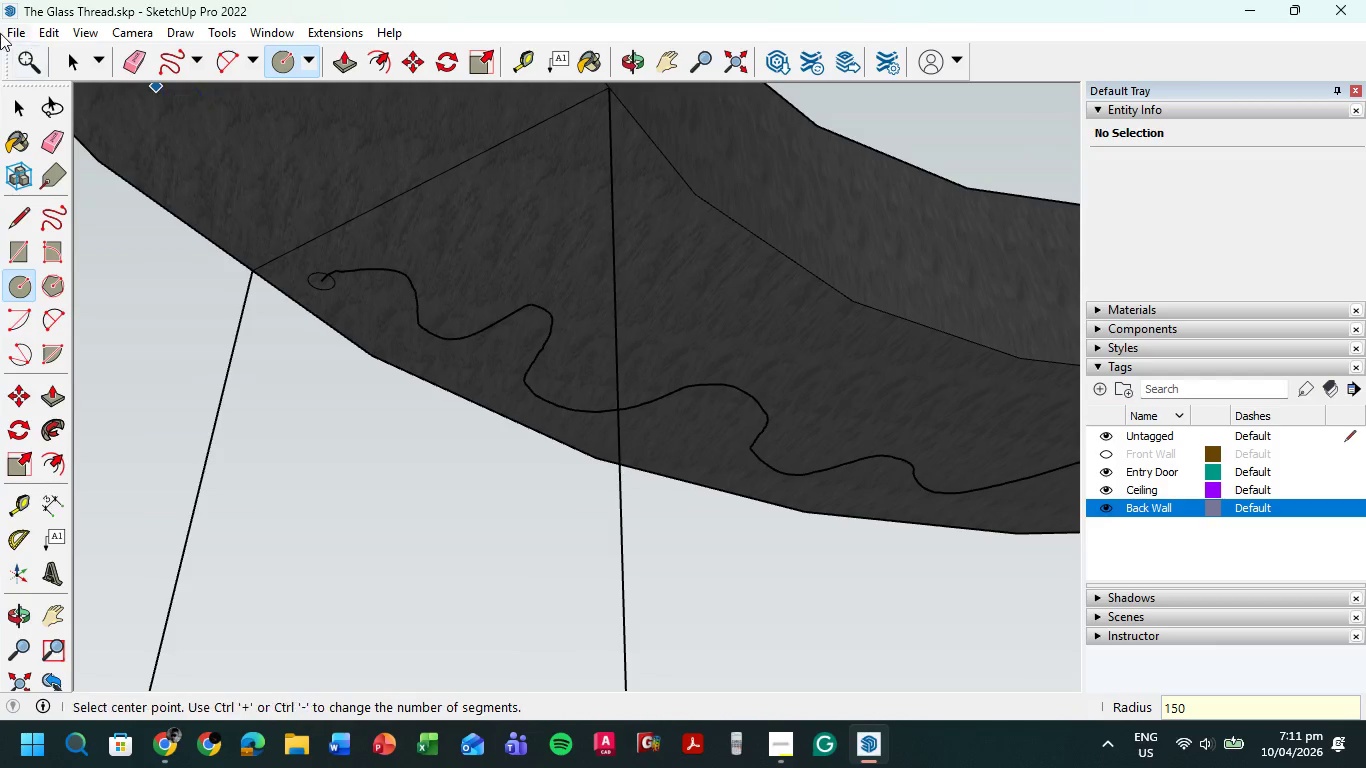 
left_click([76, 59])
 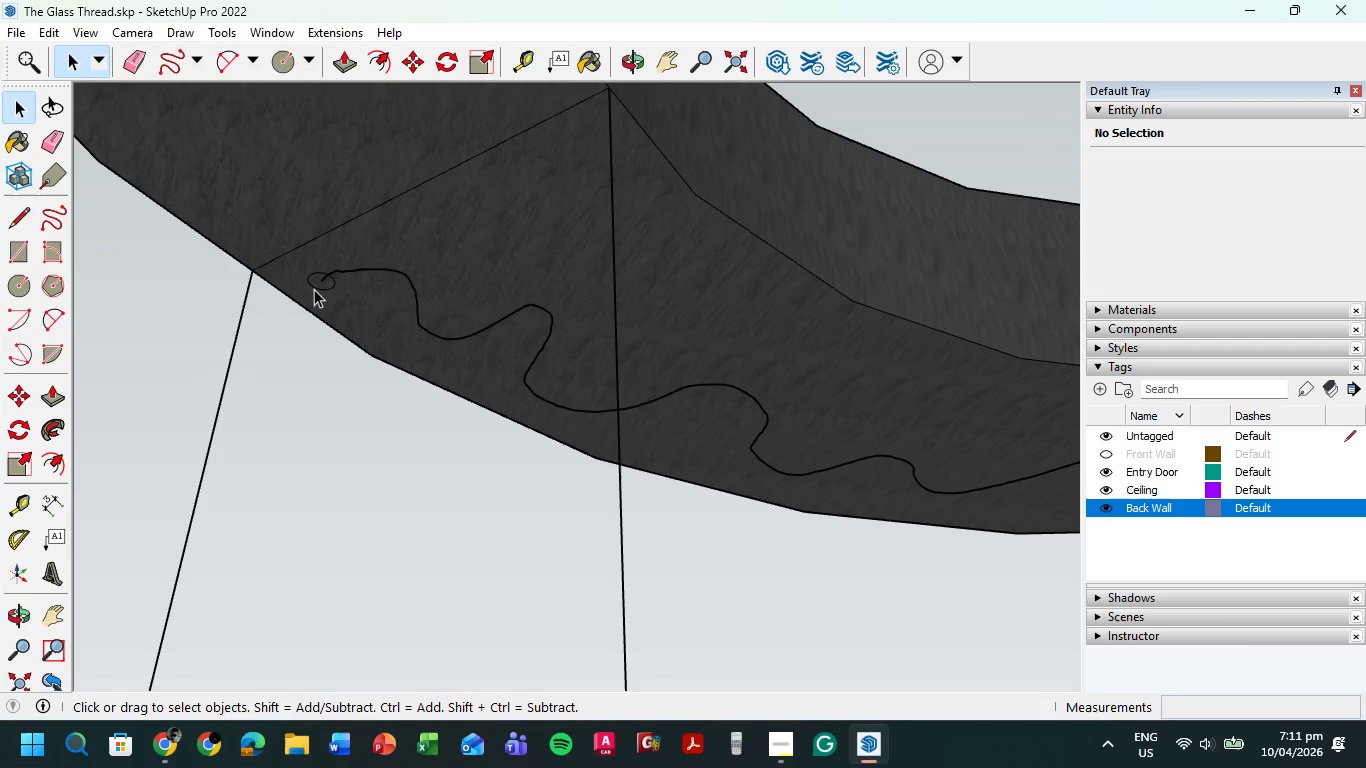 
left_click([316, 288])
 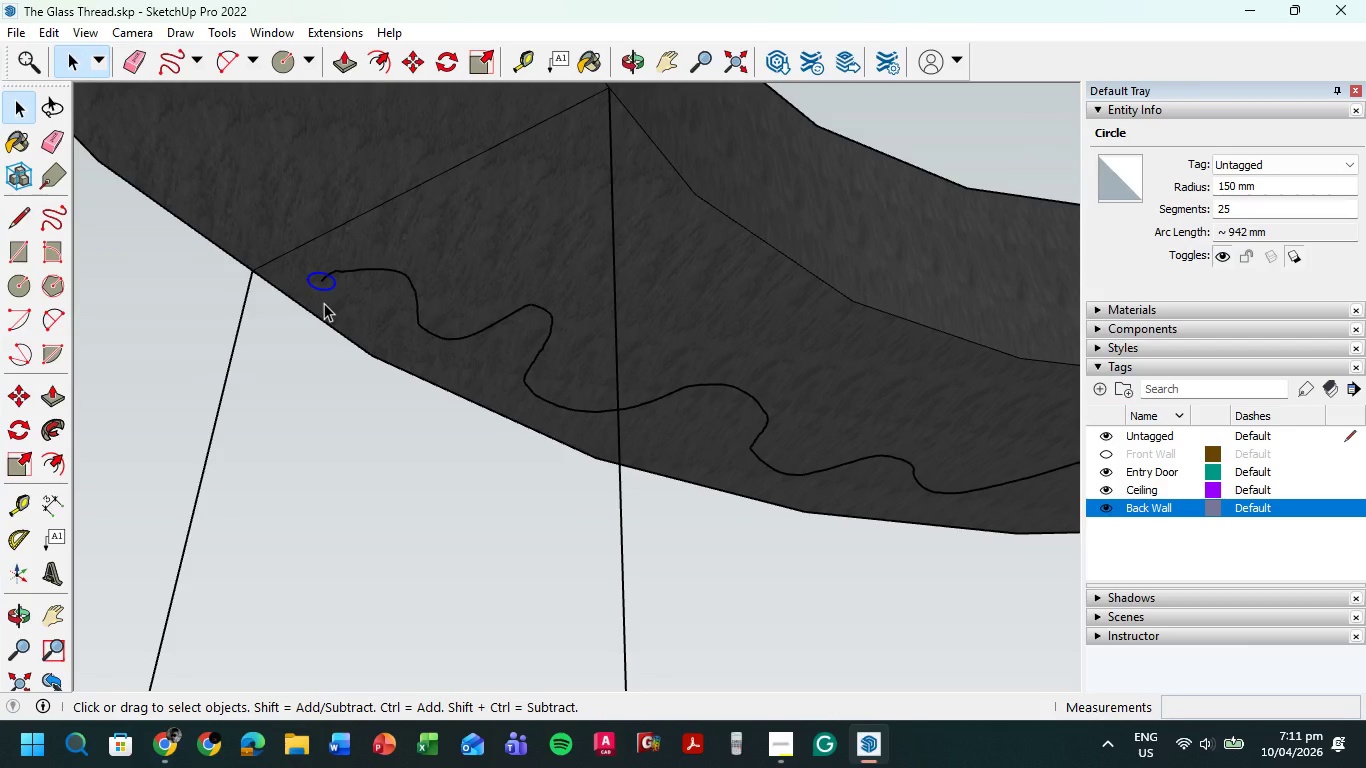 
key(Control+C)
 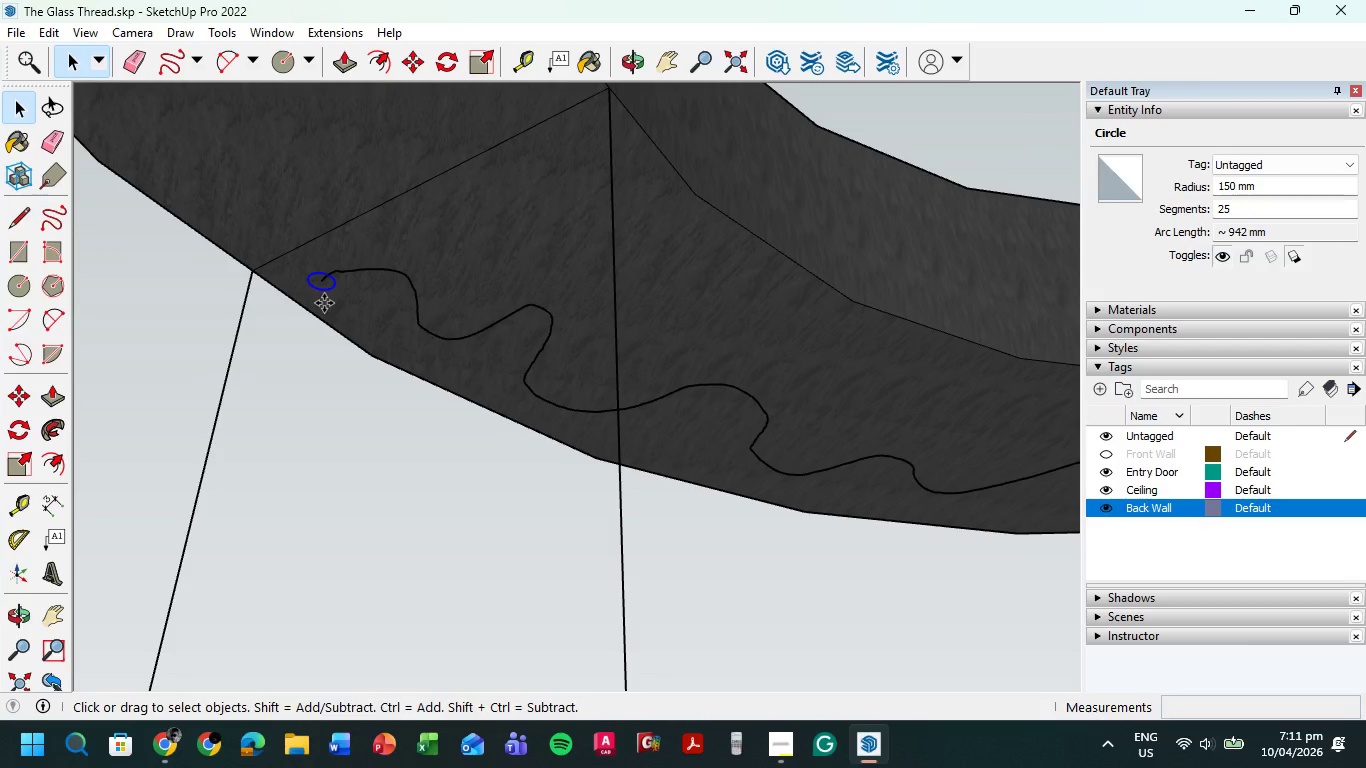 
key(Control+V)
 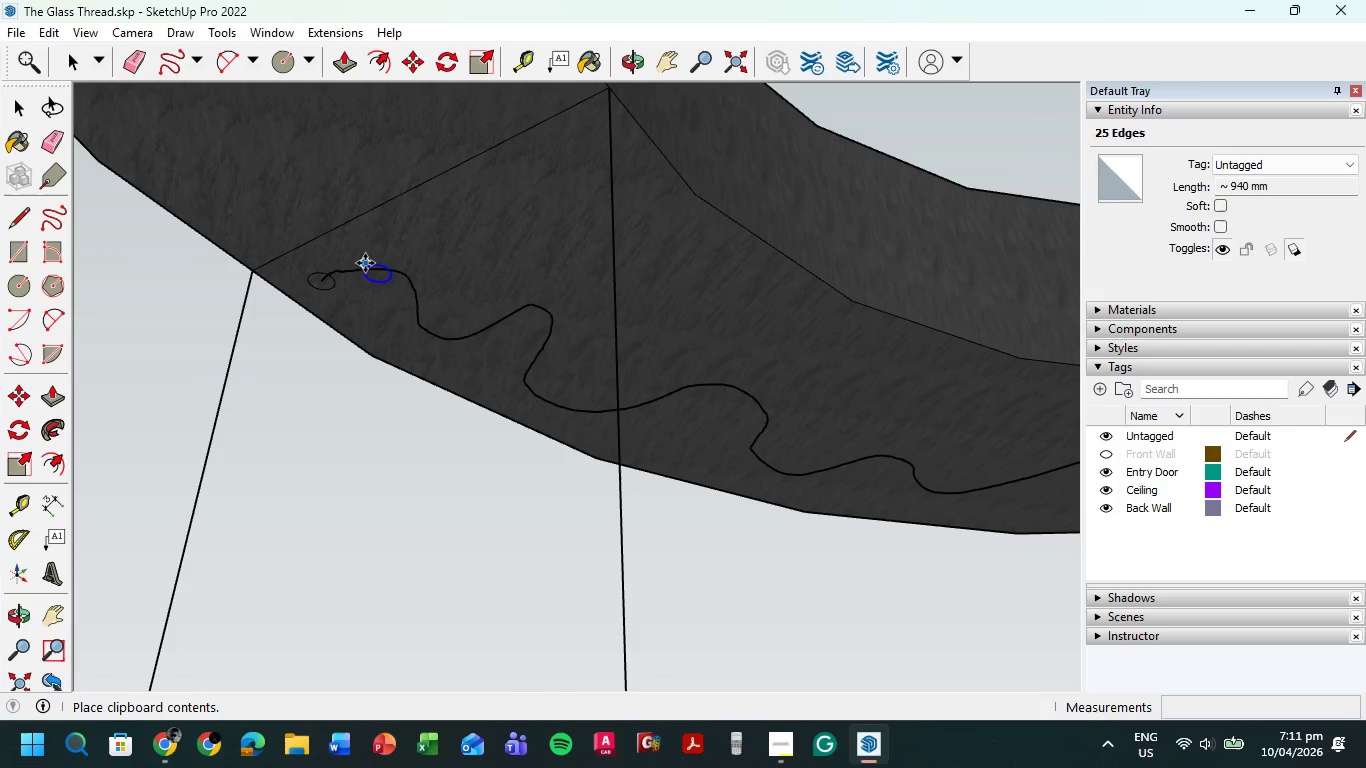 
scroll: coordinate [360, 263], scroll_direction: up, amount: 12.0
 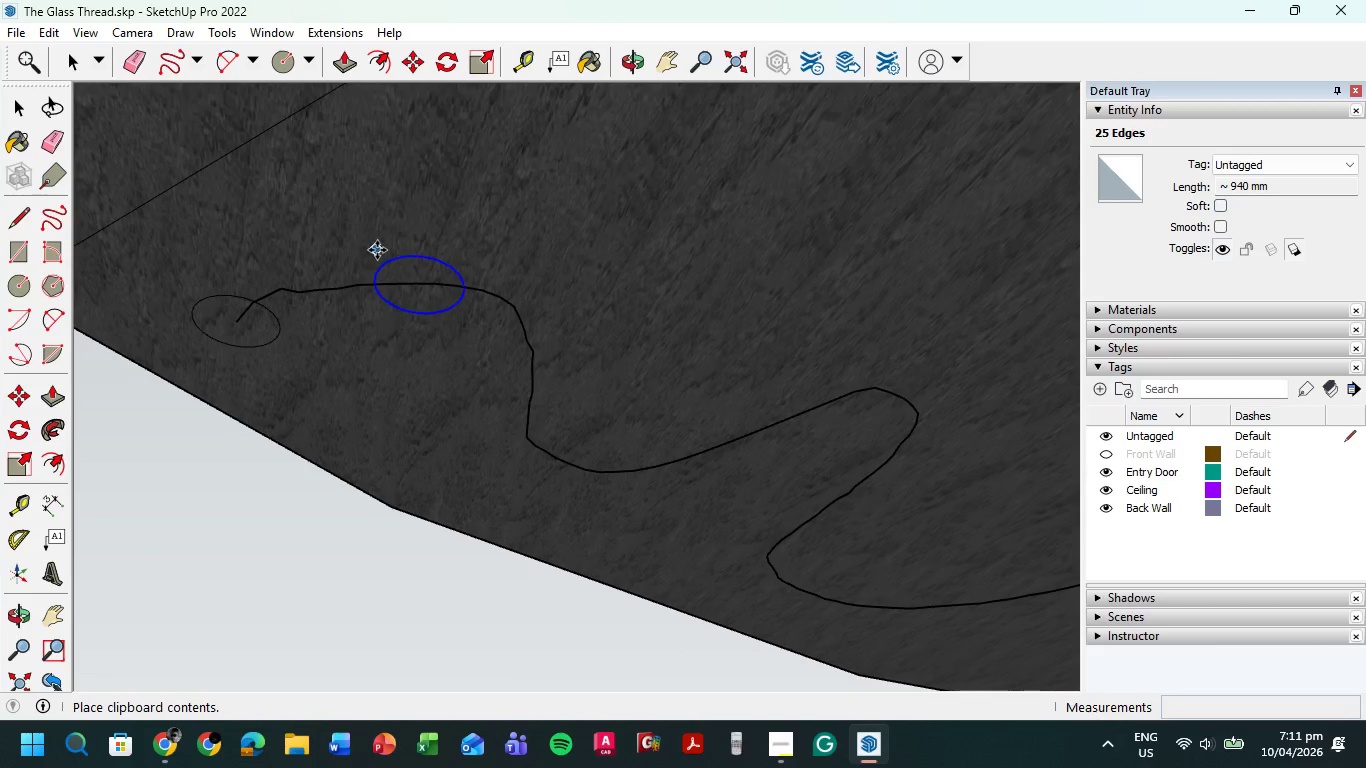 
left_click([389, 249])
 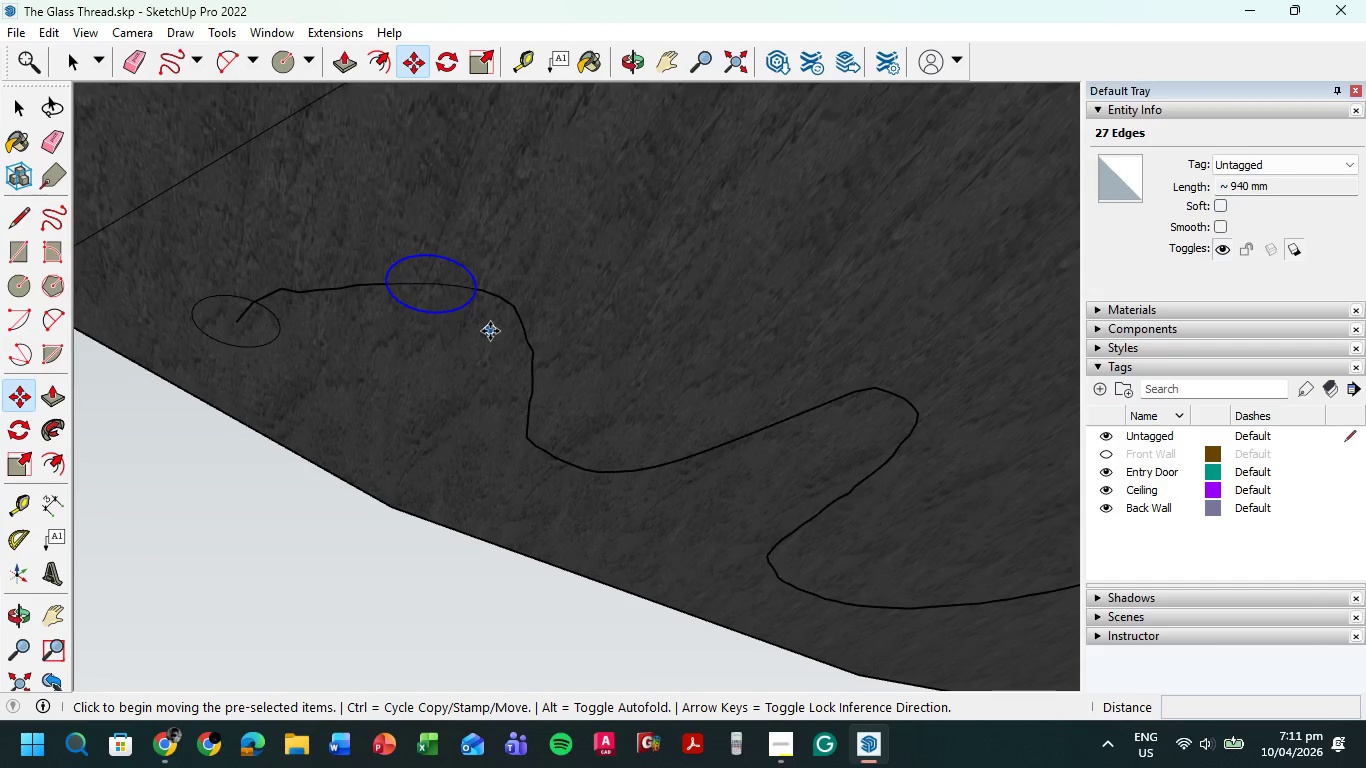 
key(Control+V)
 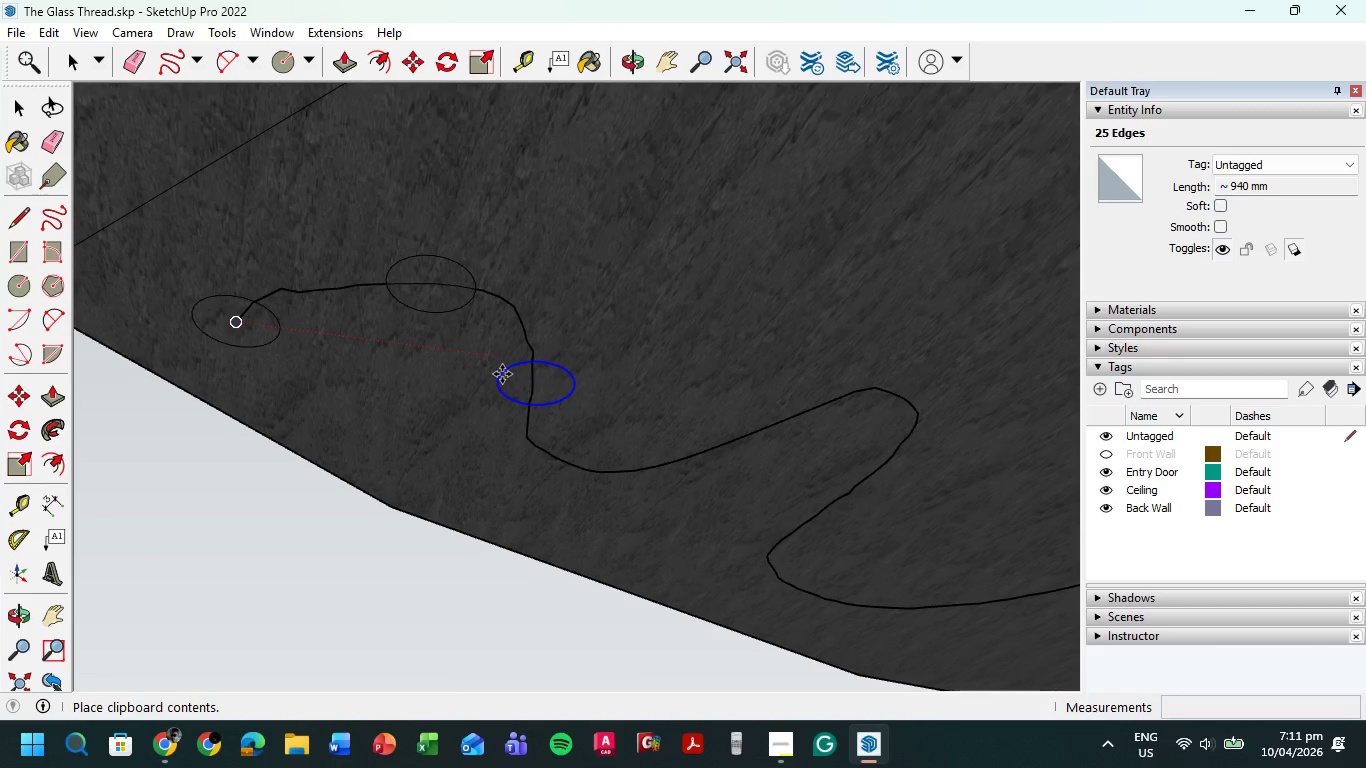 
left_click([499, 371])
 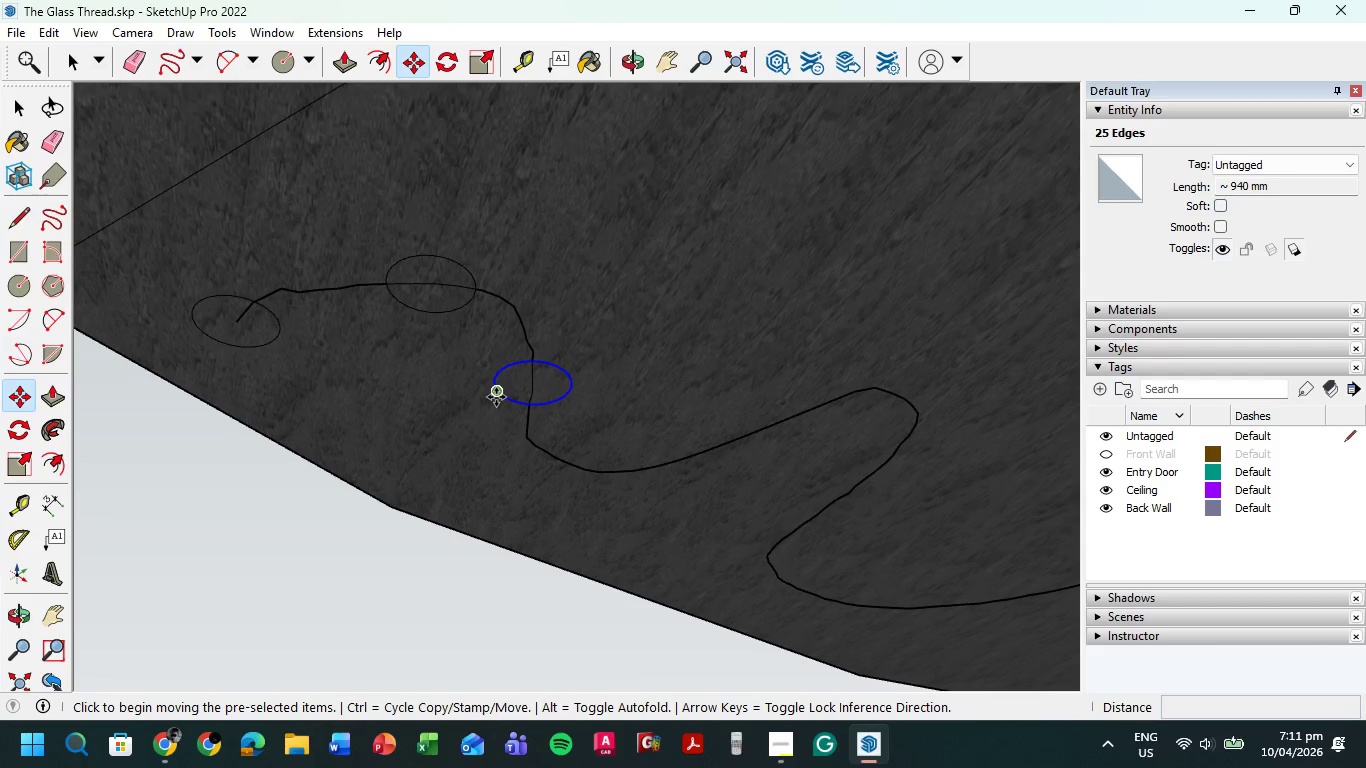 
key(Control+V)
 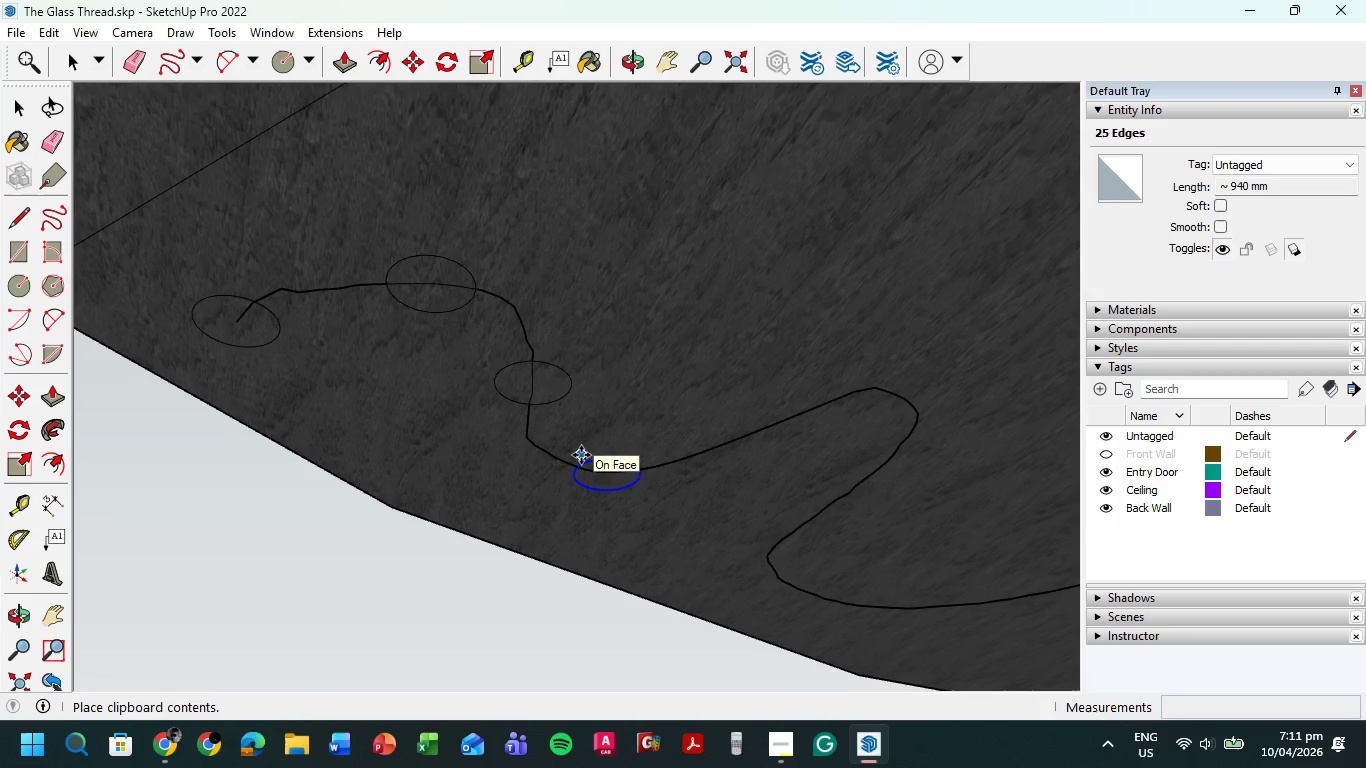 
left_click([580, 455])
 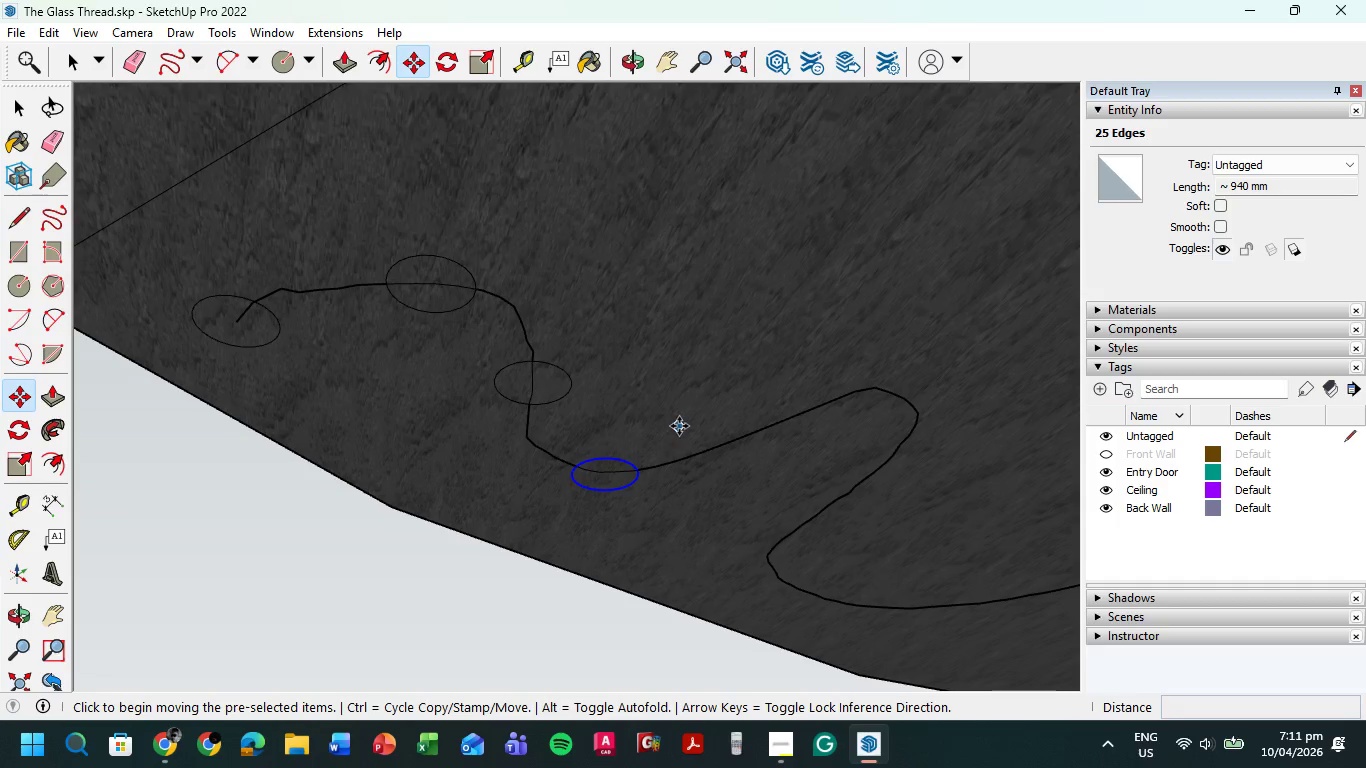 
key(Control+ControlLeft)
 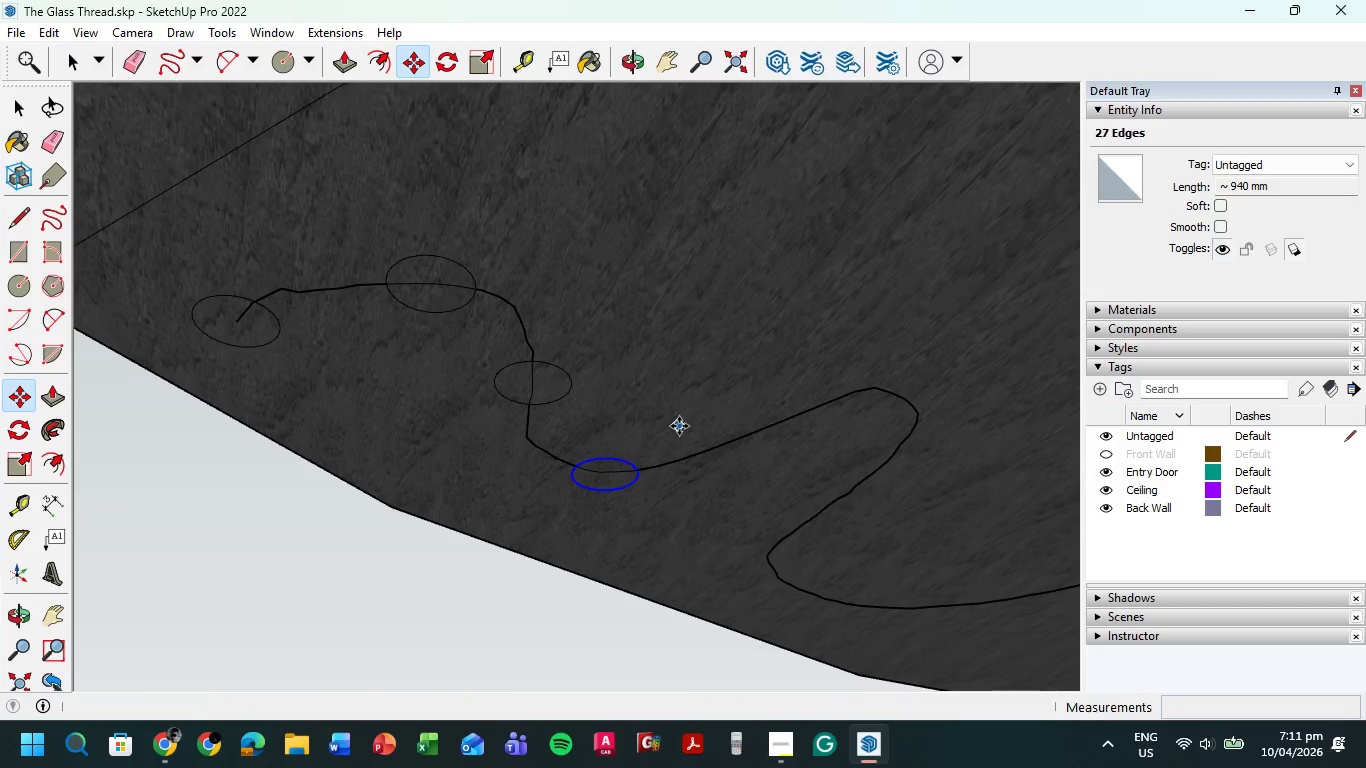 
key(Control+V)
 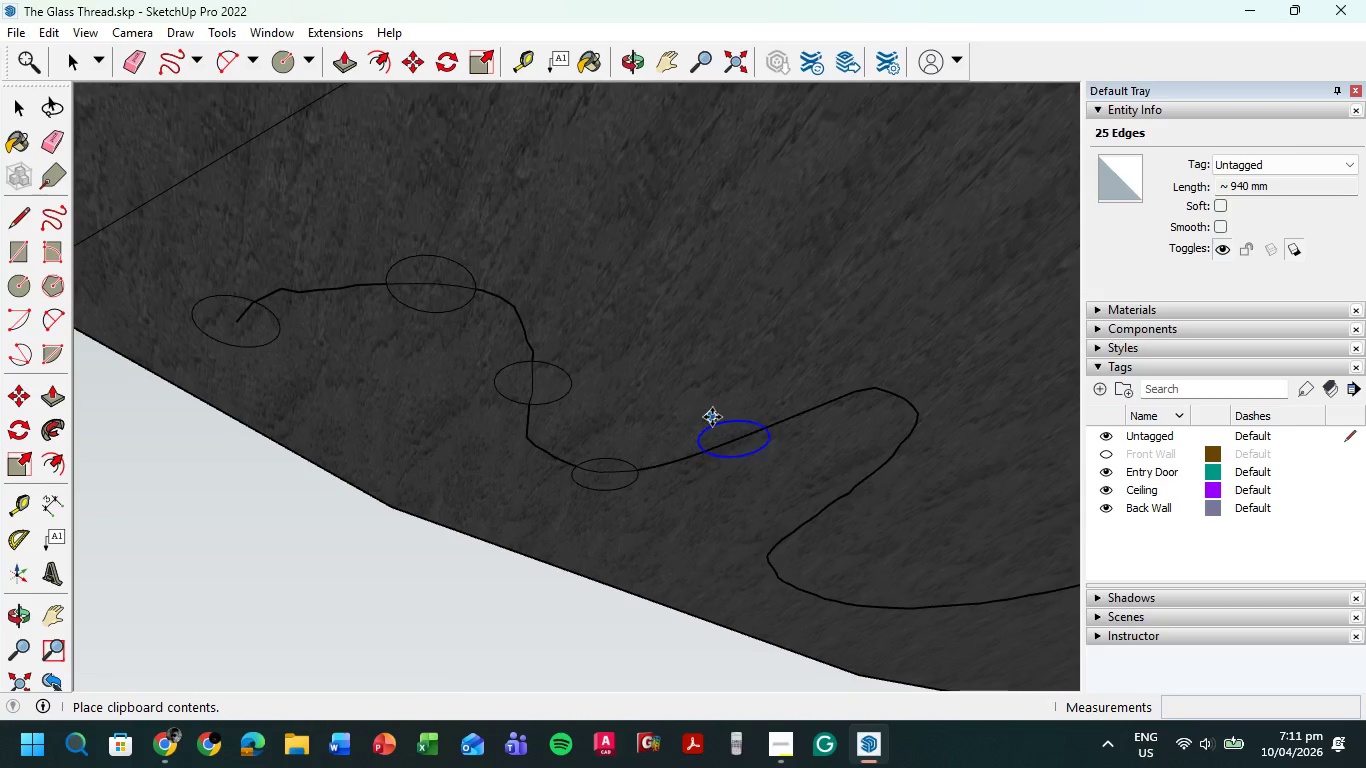 
left_click([709, 419])
 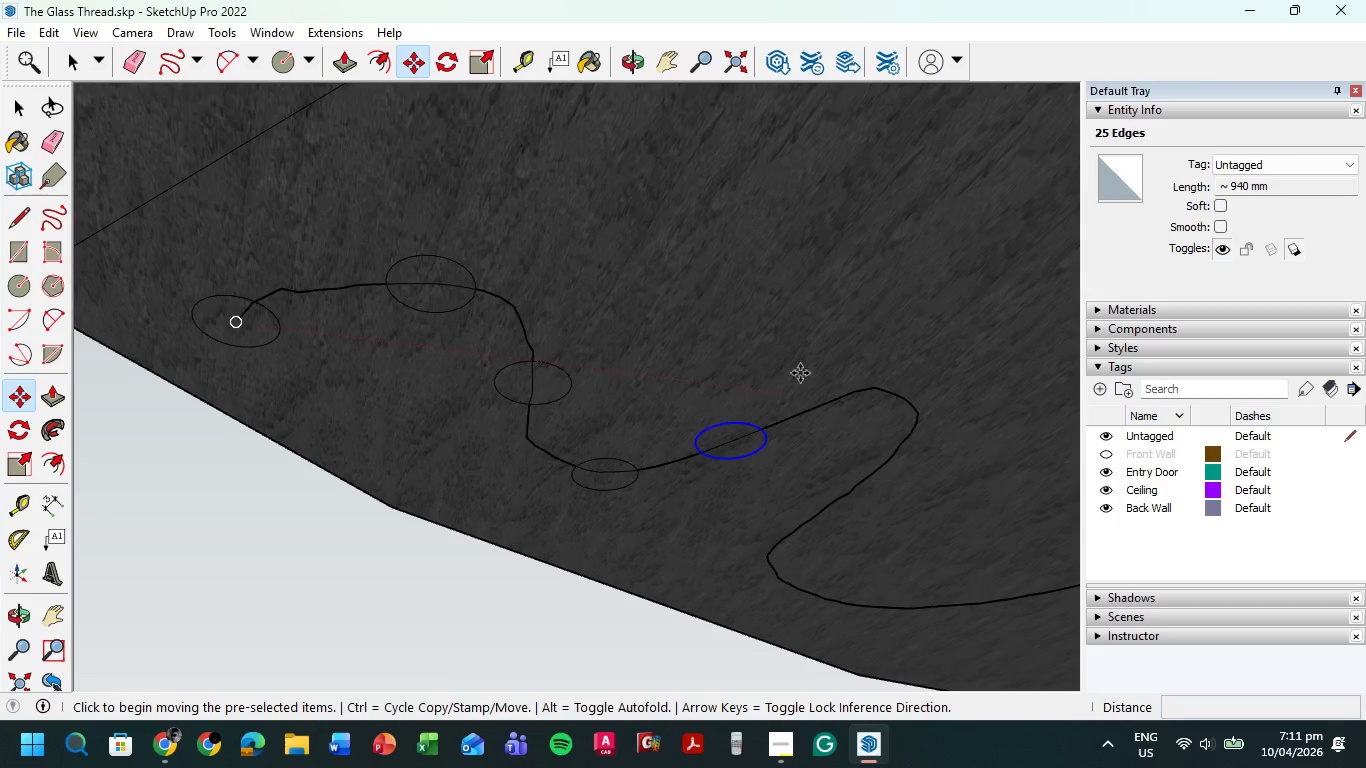 
key(Control+ControlLeft)
 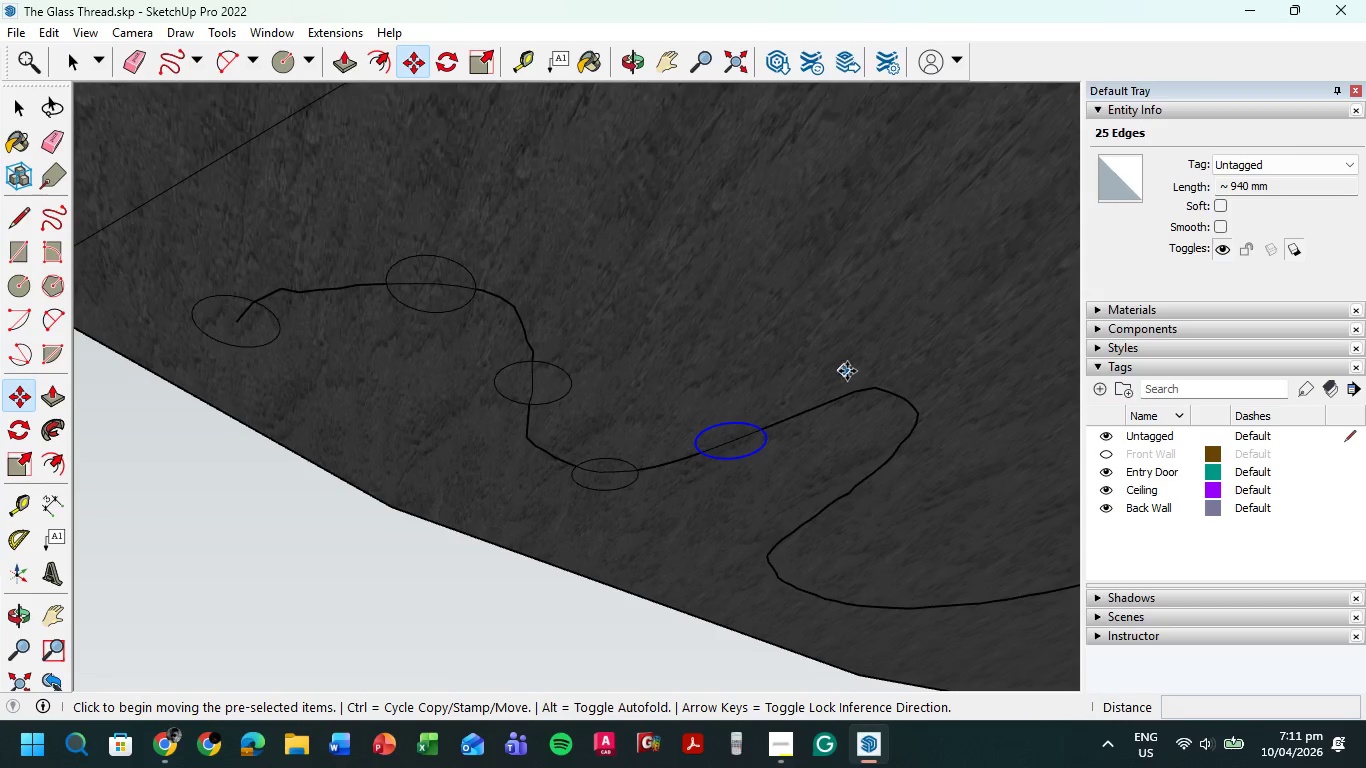 
key(Control+V)
 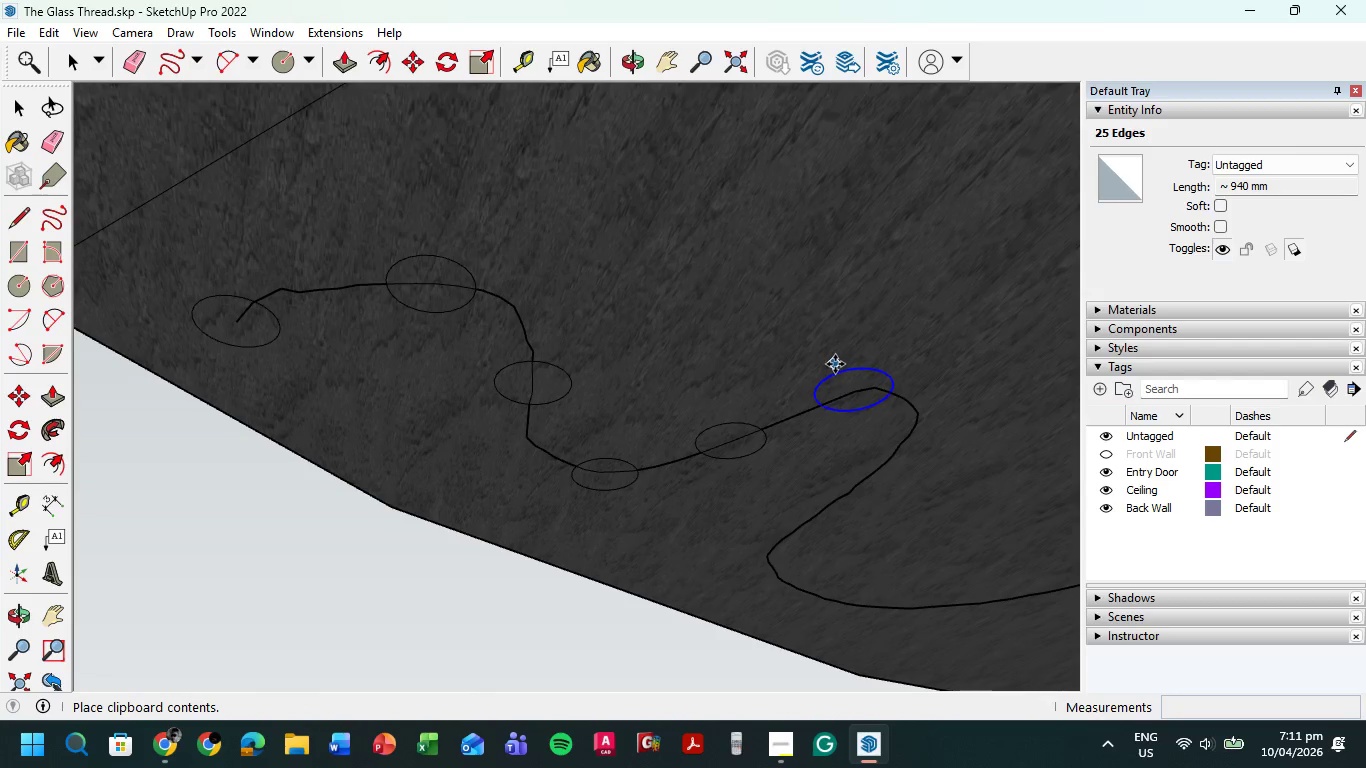 
left_click([835, 364])
 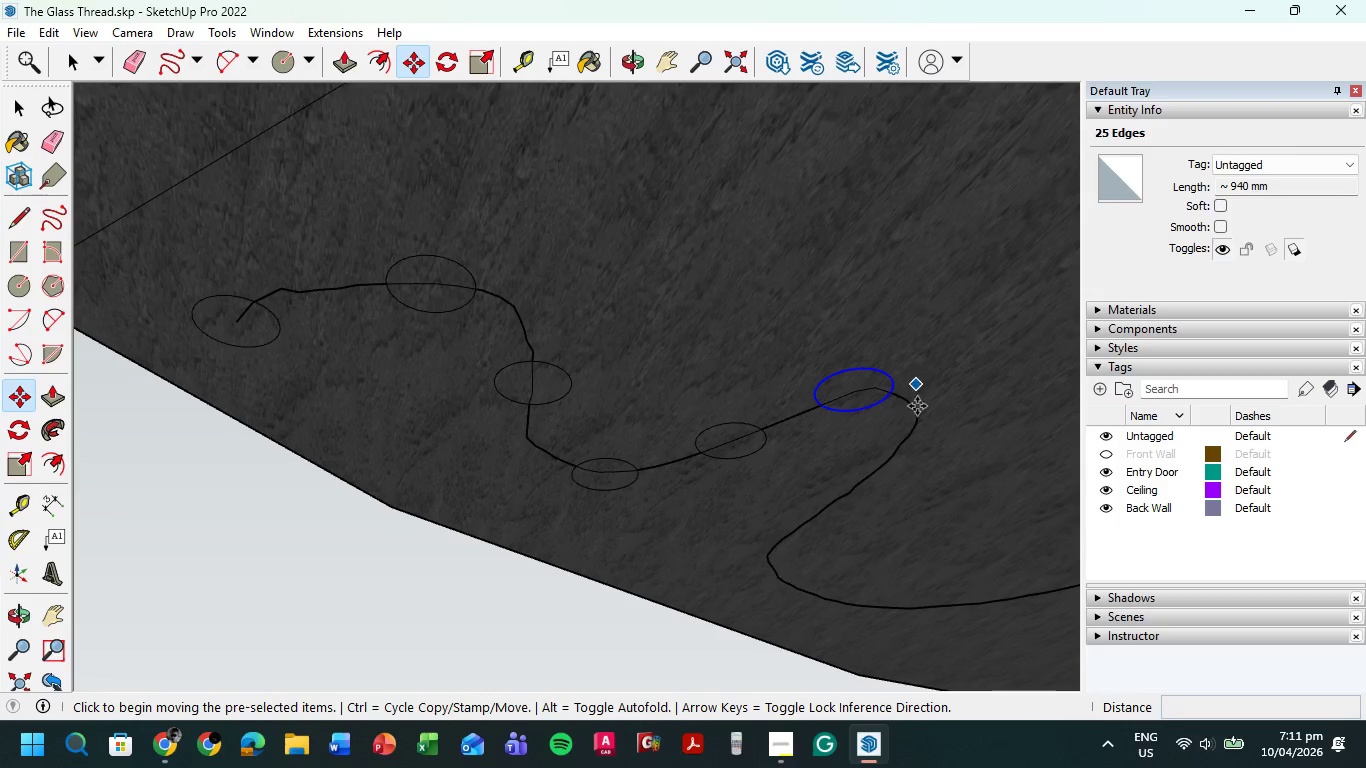 
key(Control+ControlLeft)
 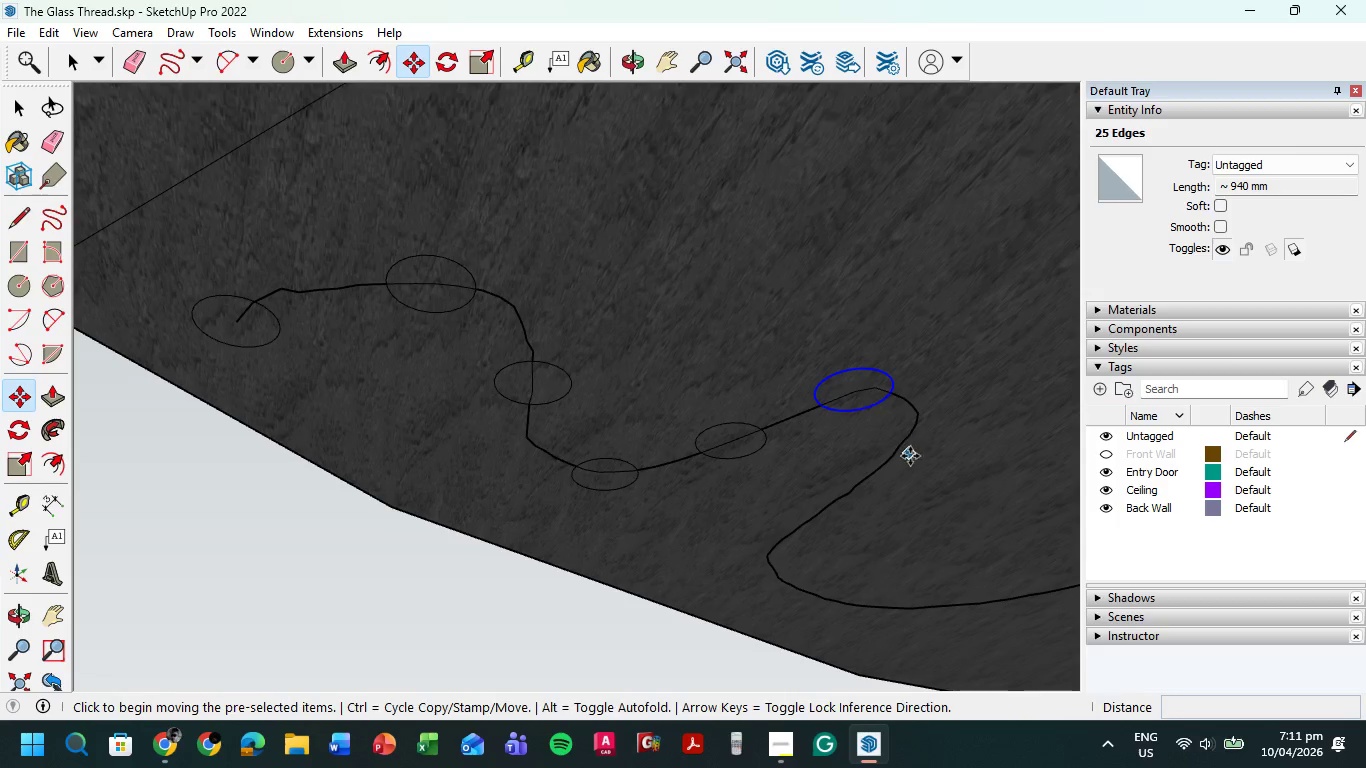 
key(Control+V)
 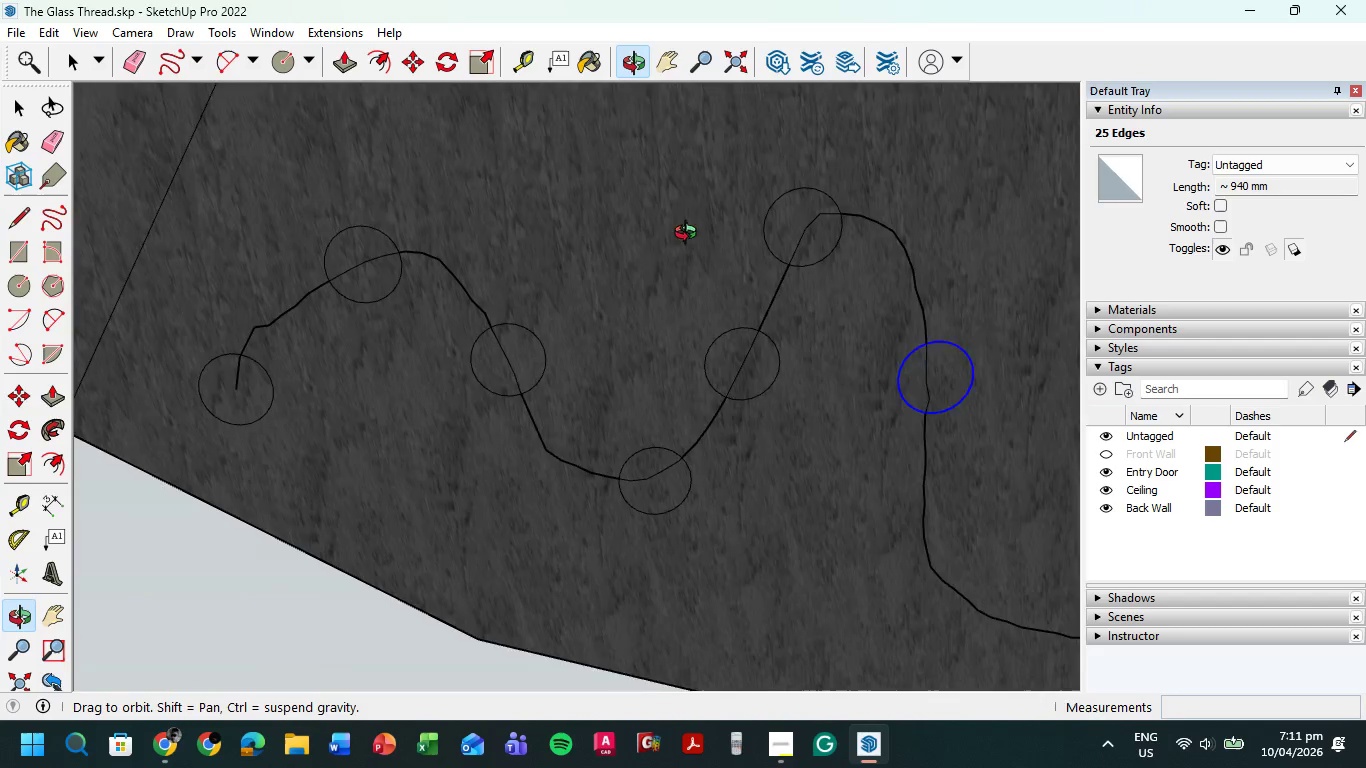 
scroll: coordinate [401, 218], scroll_direction: down, amount: 4.0
 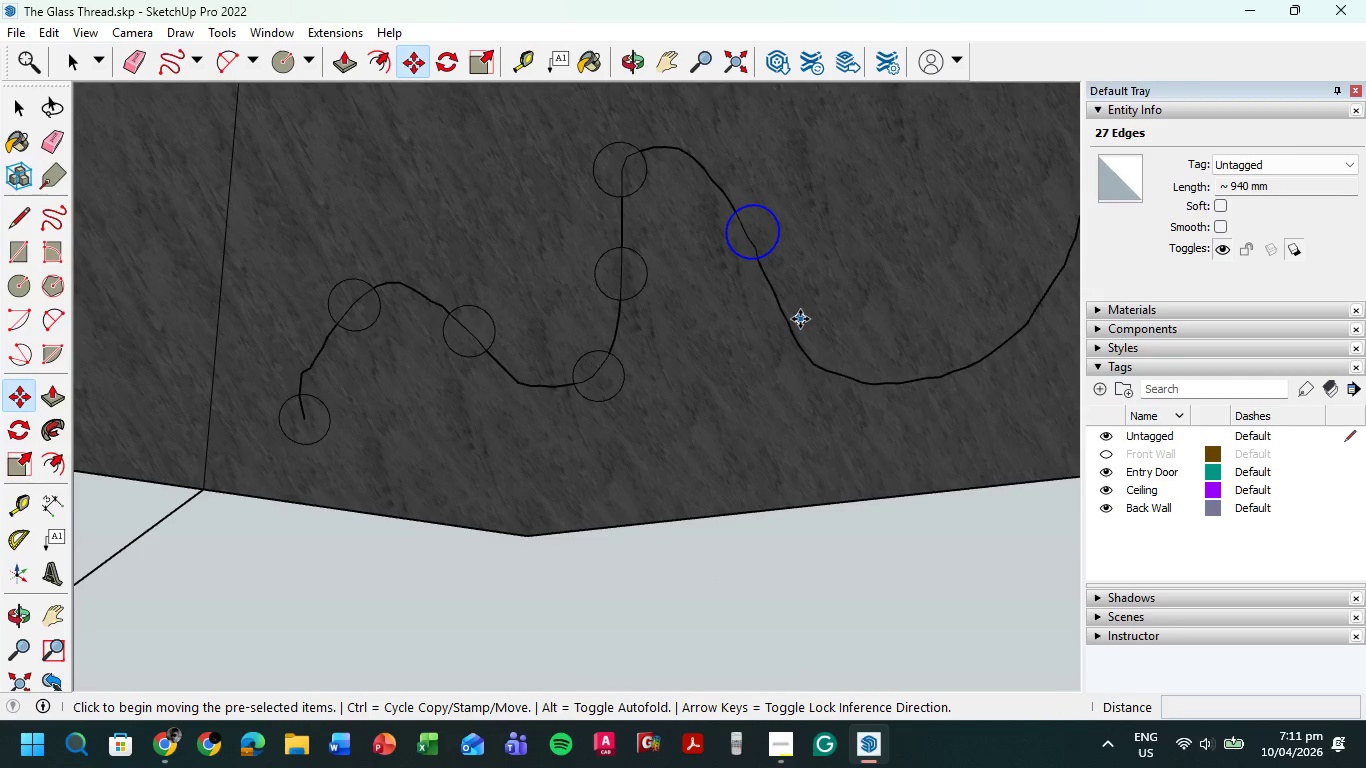 
hold_key(key=ShiftLeft, duration=0.92)
 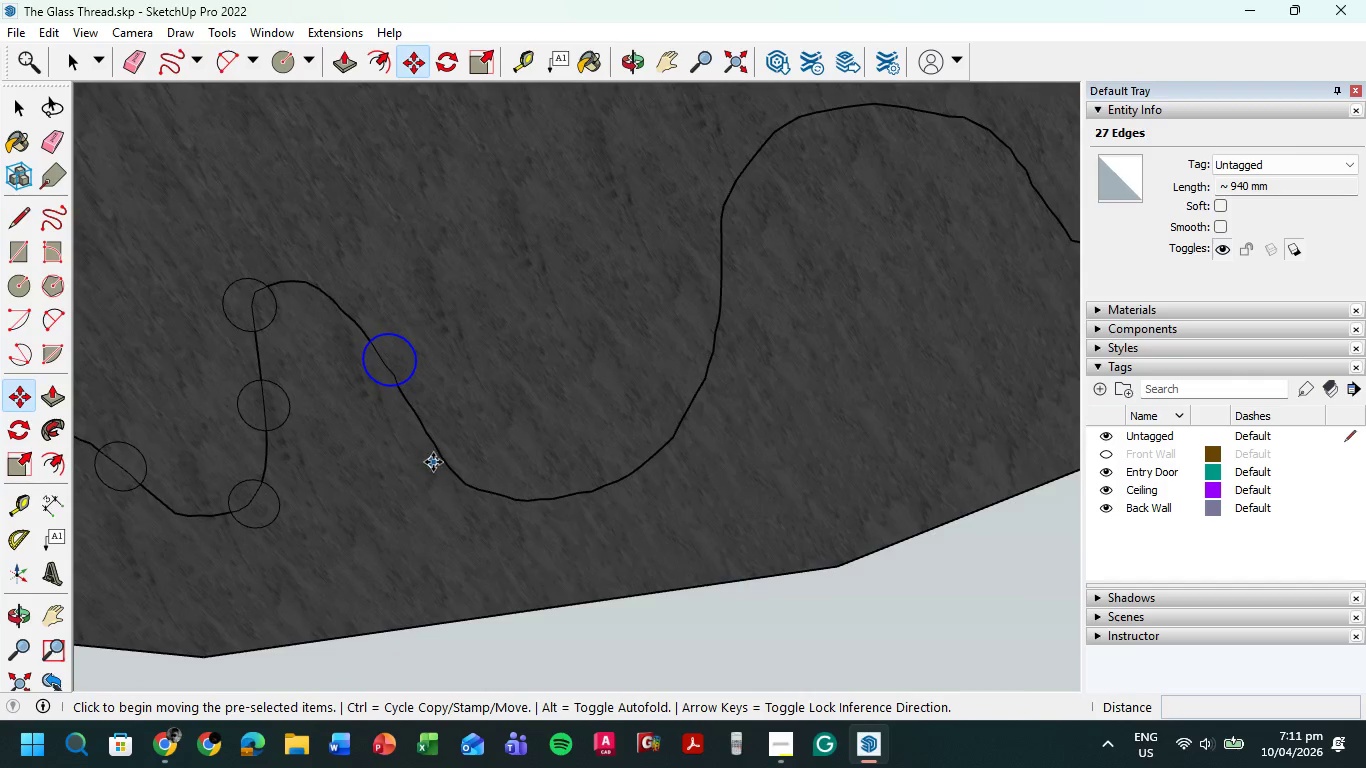 
key(Control+V)
 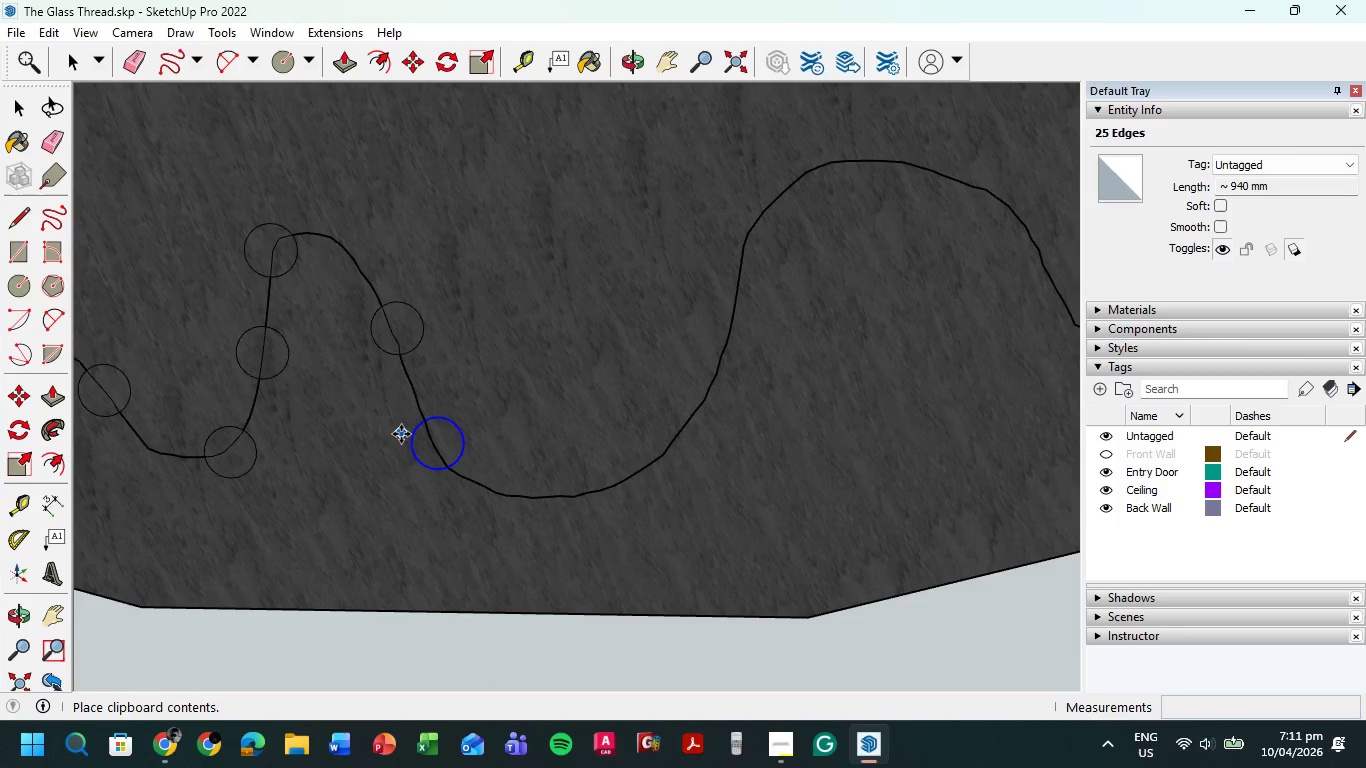 
left_click([399, 437])
 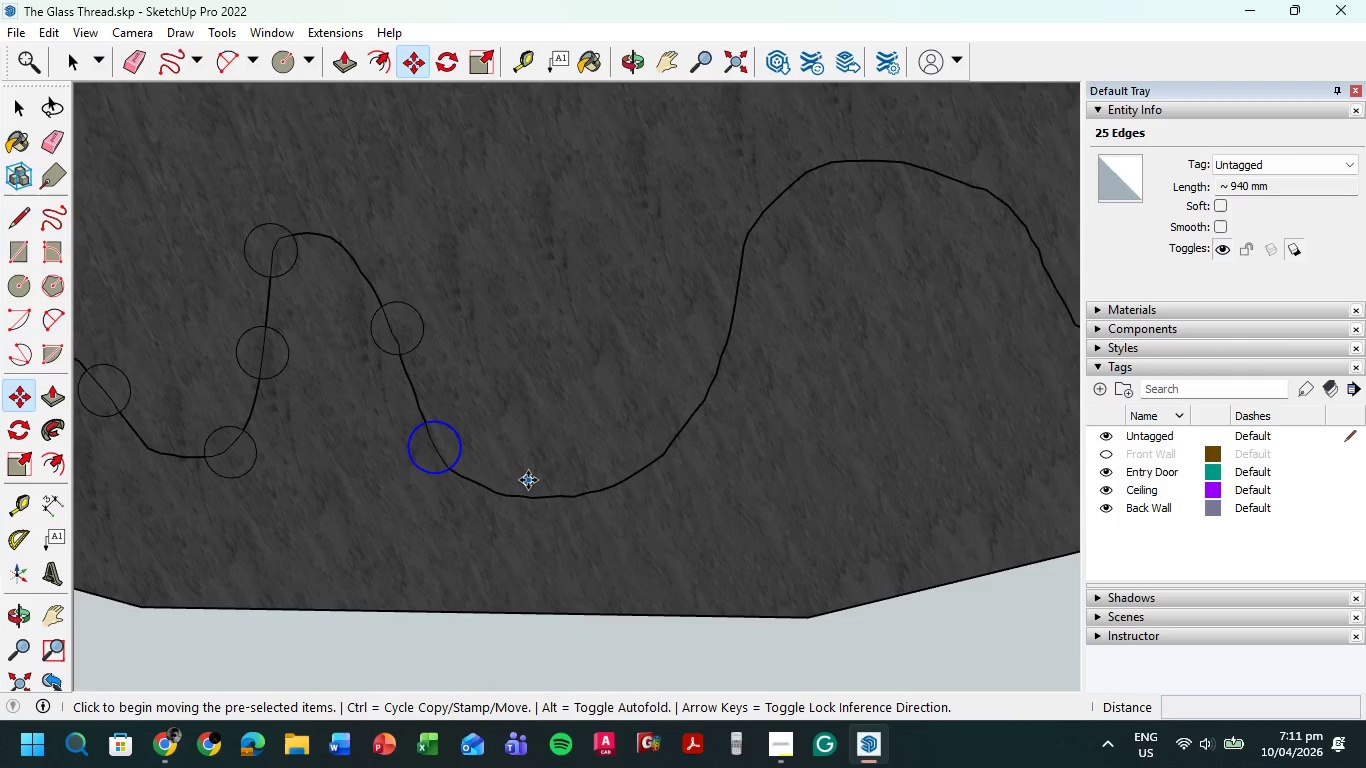 
key(Control+V)
 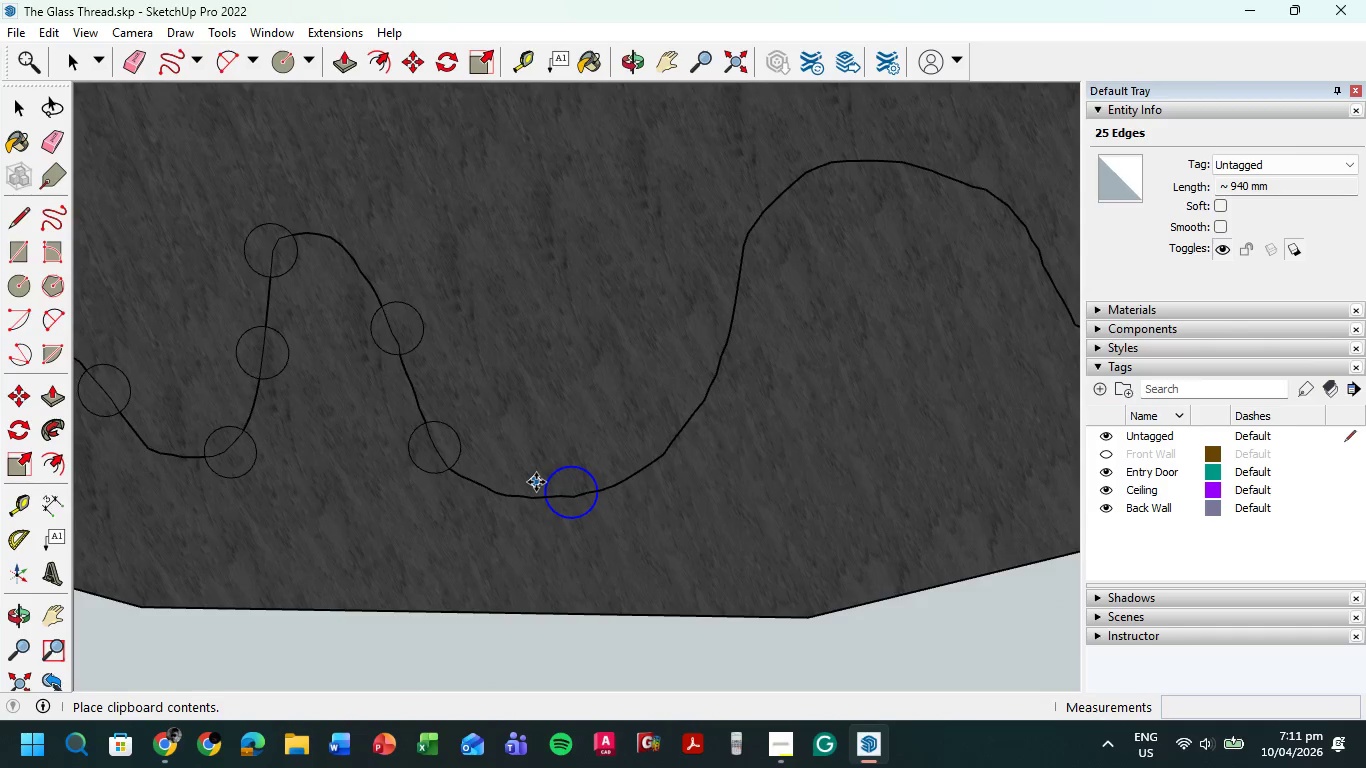 
left_click([536, 483])
 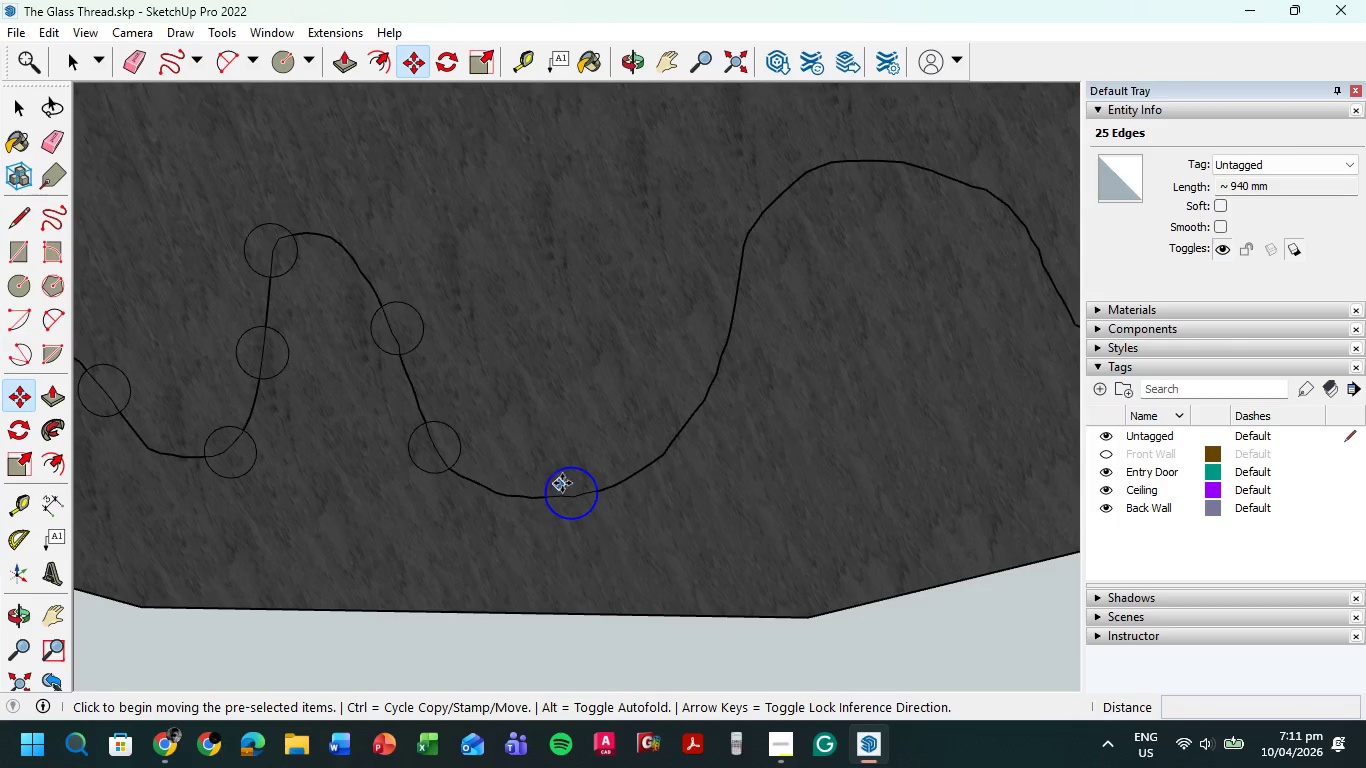 
key(Control+V)
 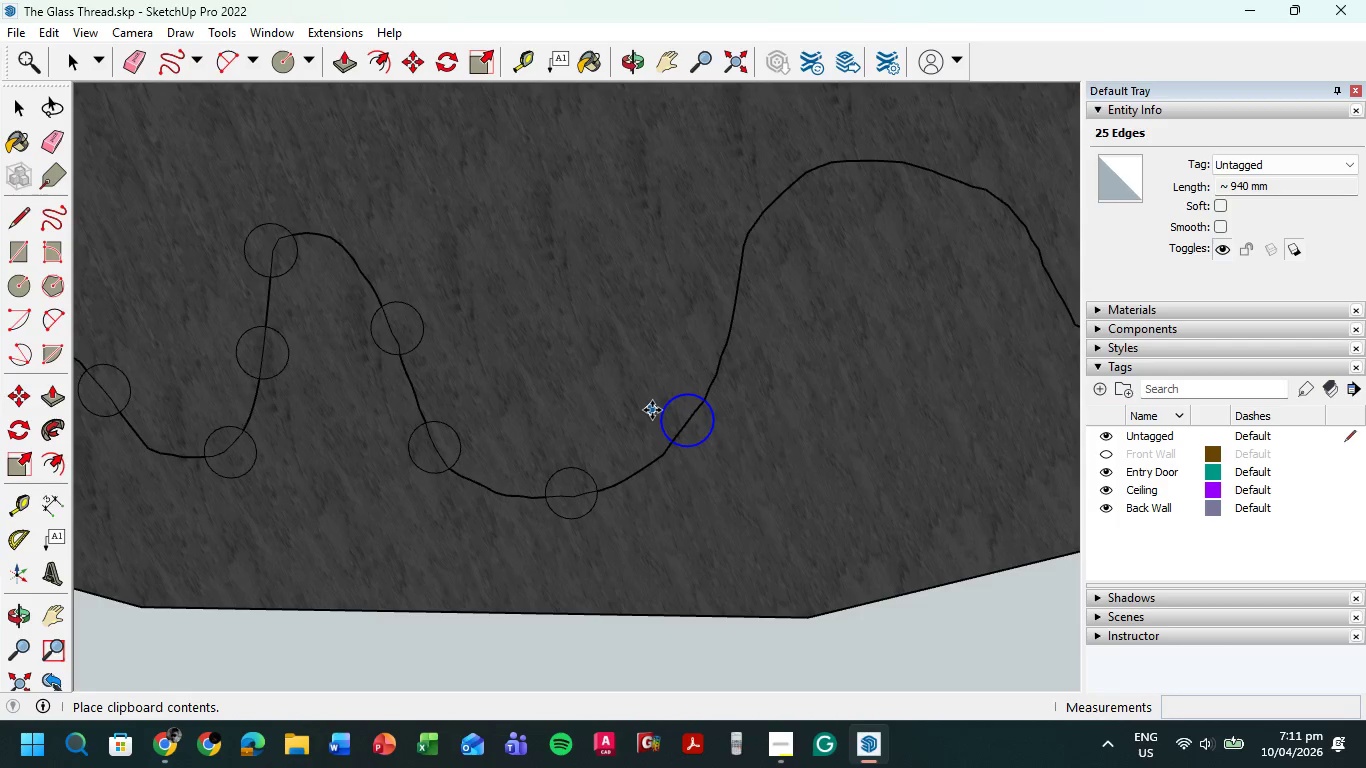 
left_click([652, 410])
 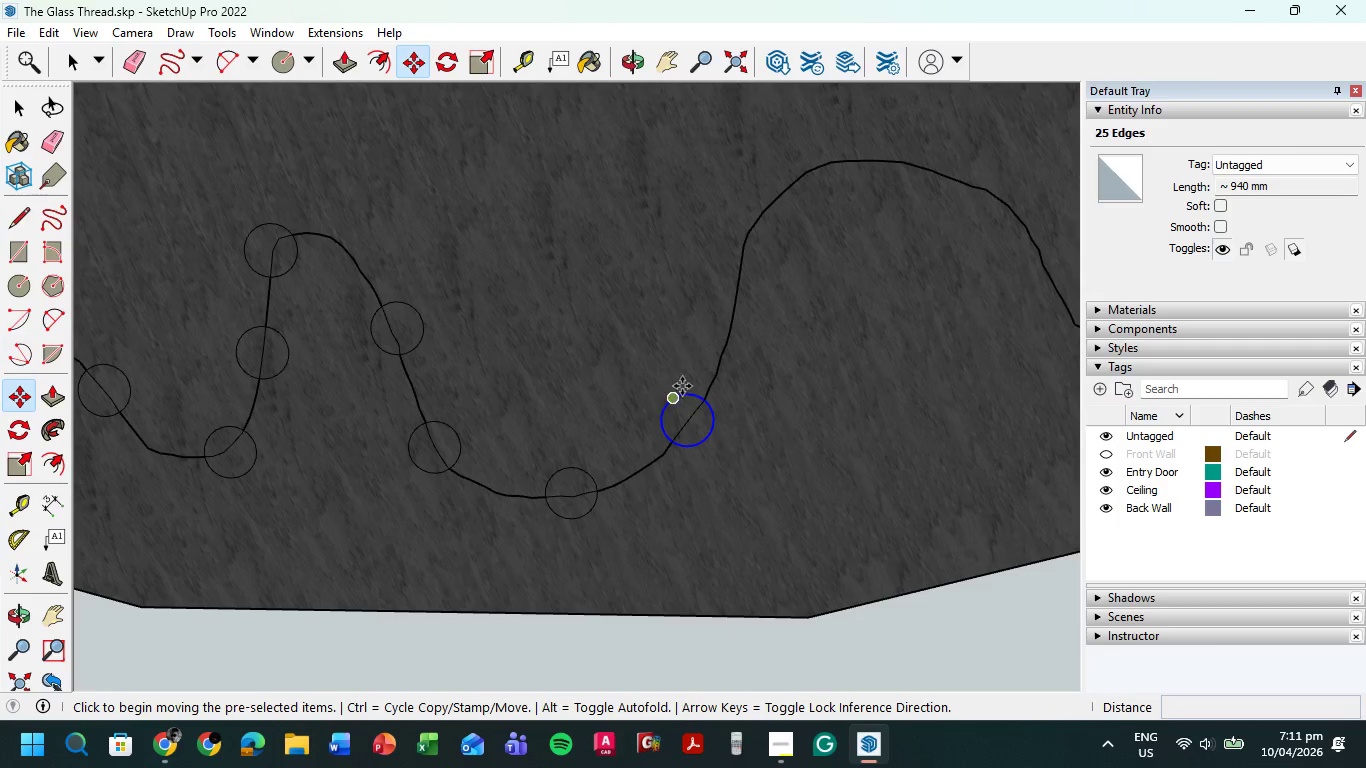 
key(Control+V)
 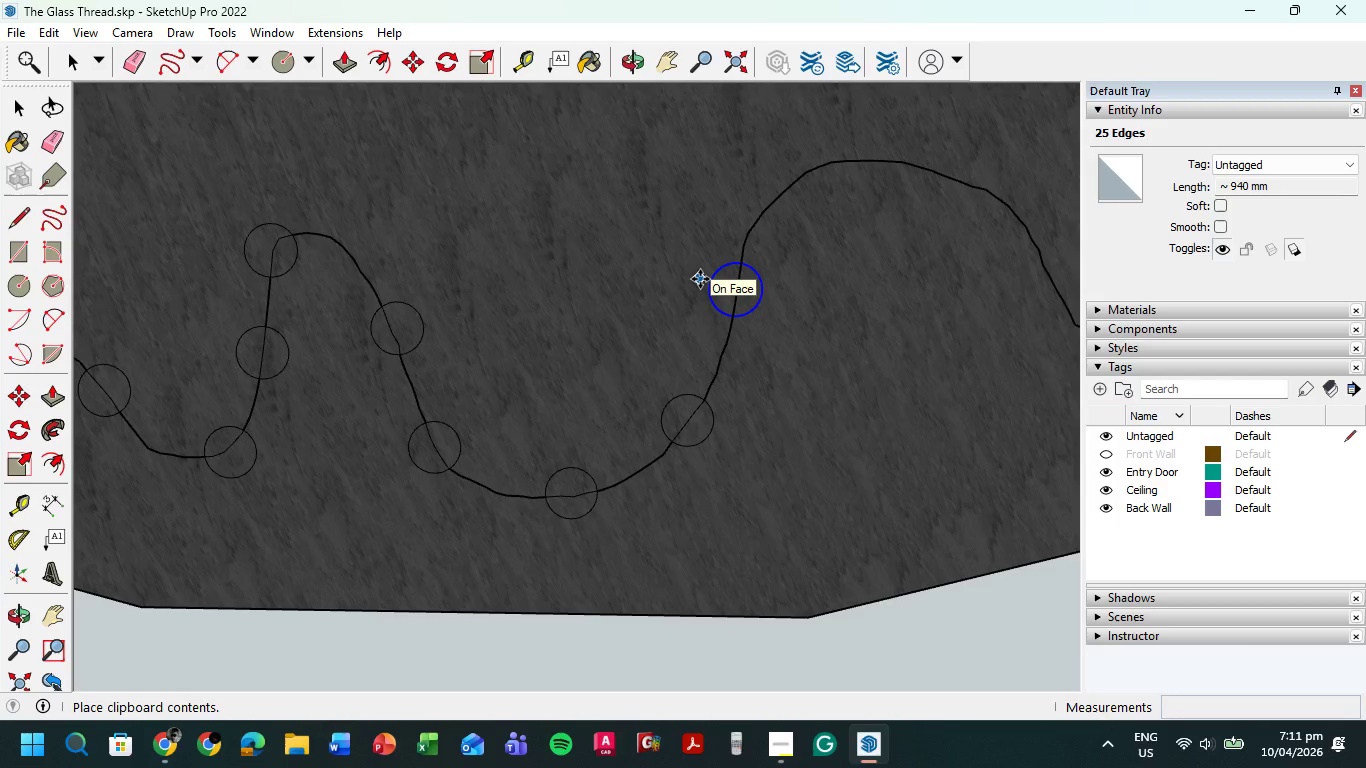 
left_click([700, 279])
 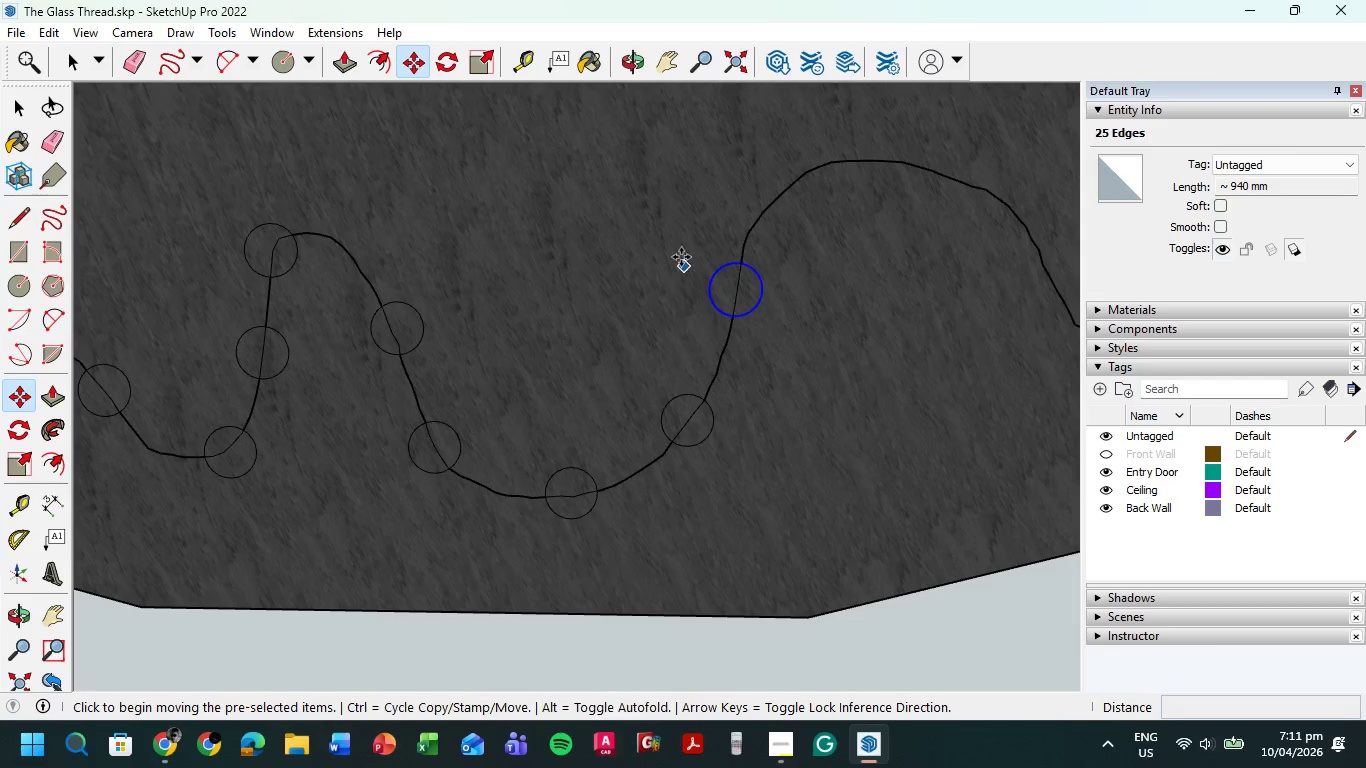 
key(Control+V)
 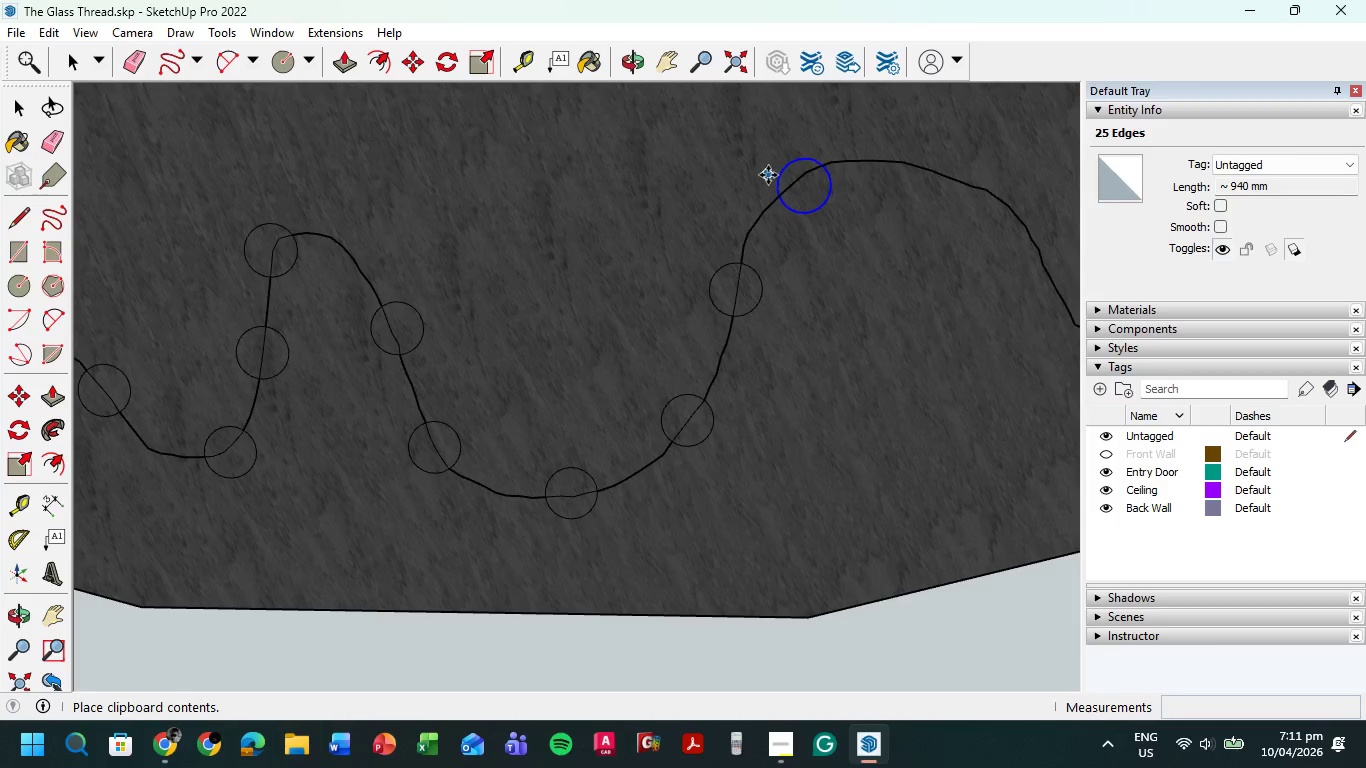 
left_click([757, 176])
 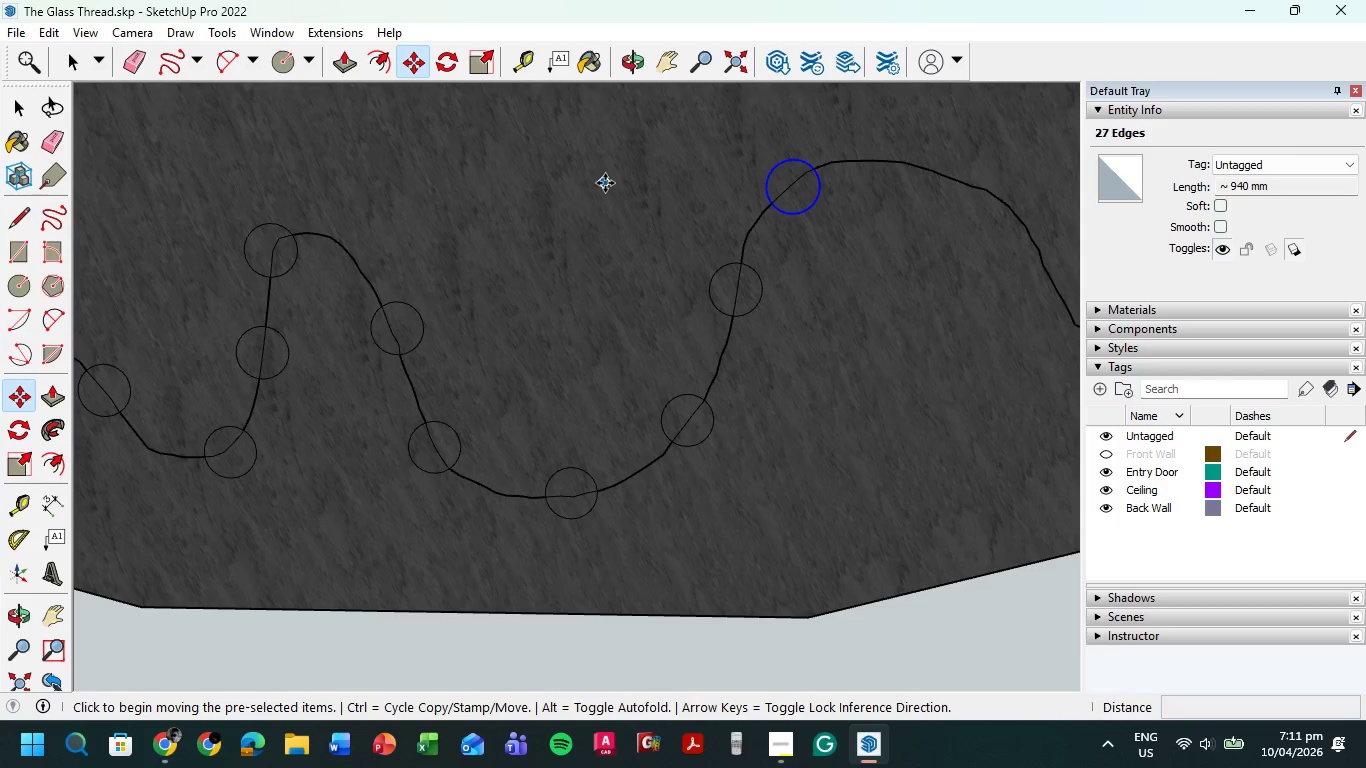 
key(Control+V)
 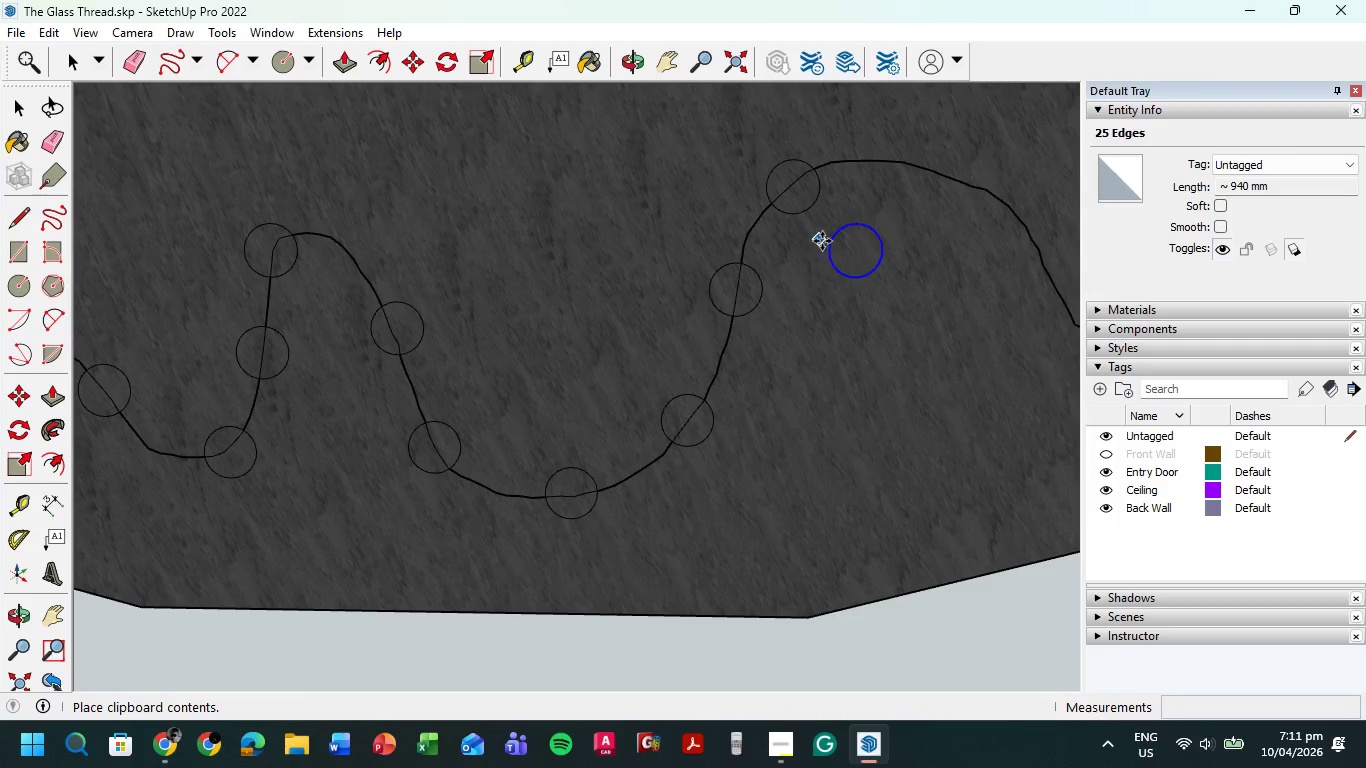 
hold_key(key=ShiftLeft, duration=0.92)
 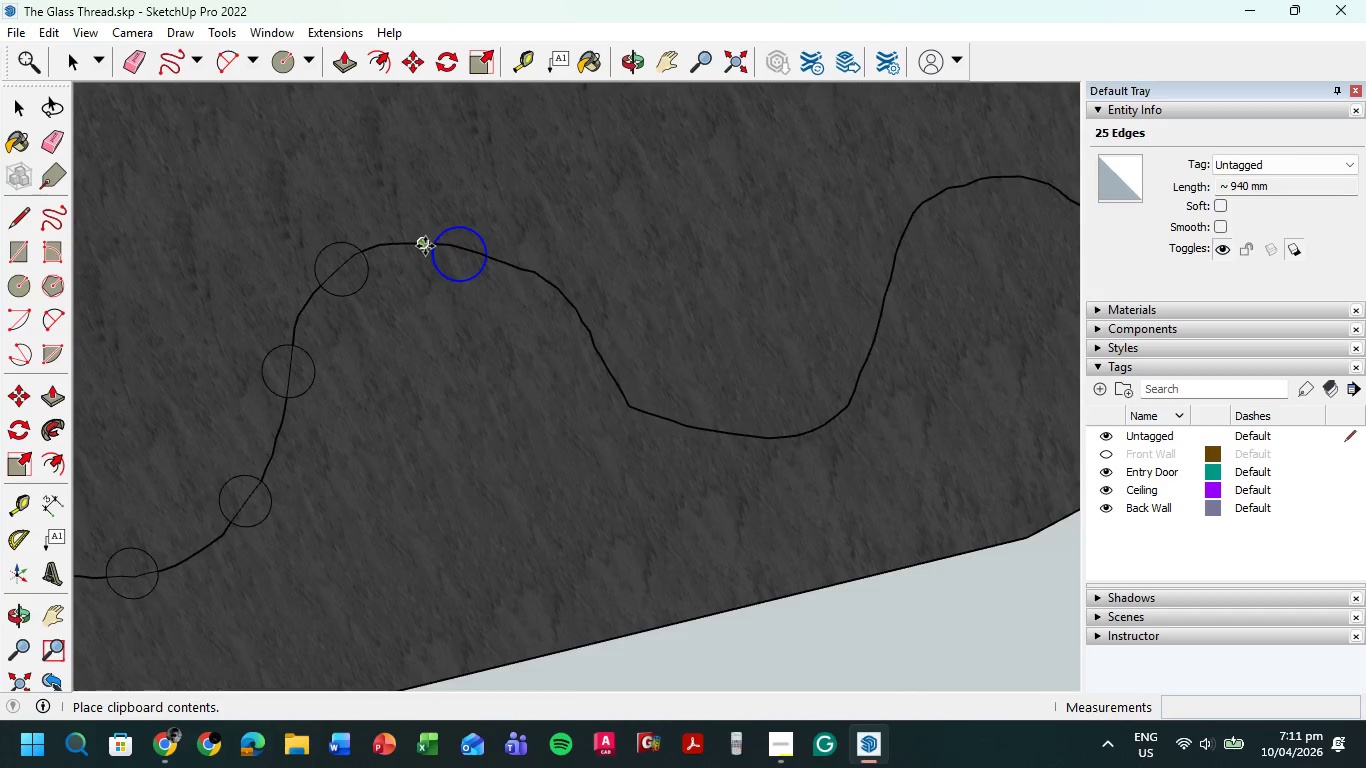 
left_click([426, 246])
 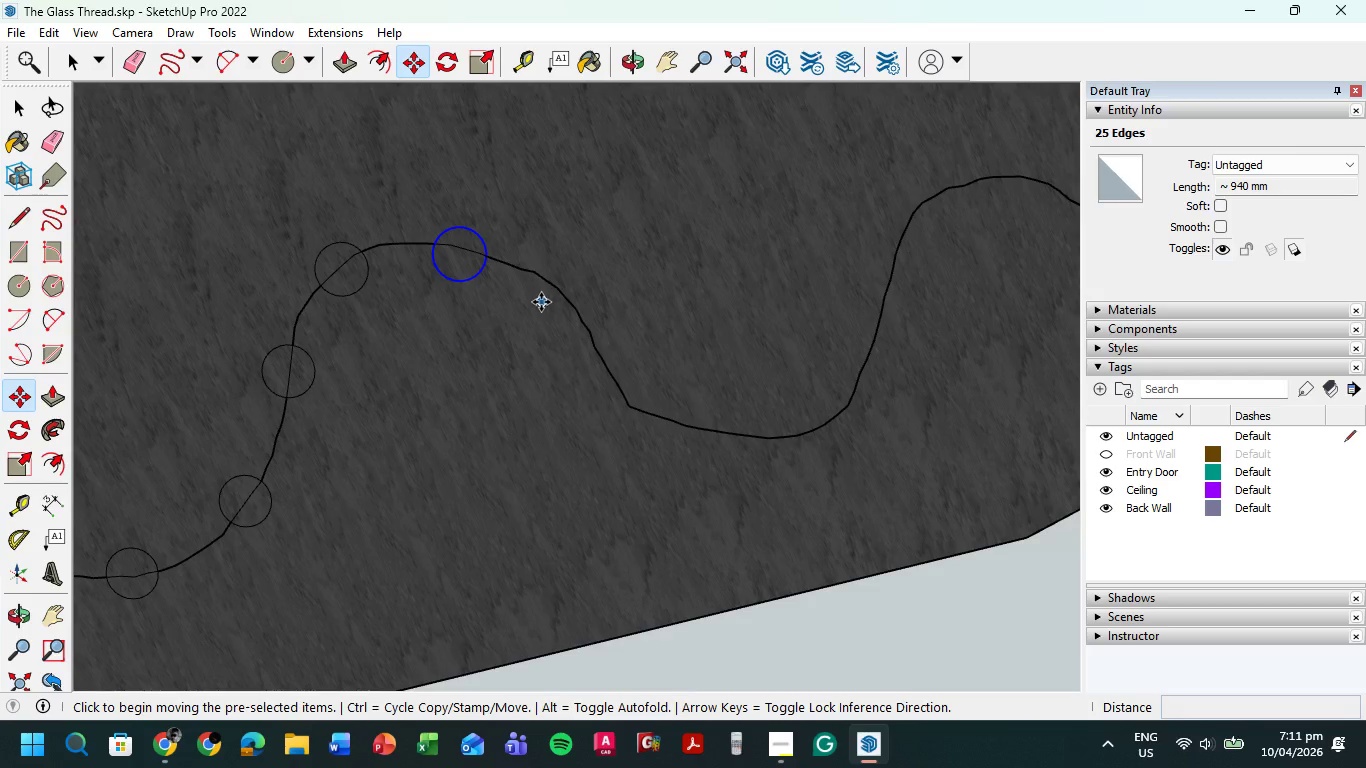 
key(Control+V)
 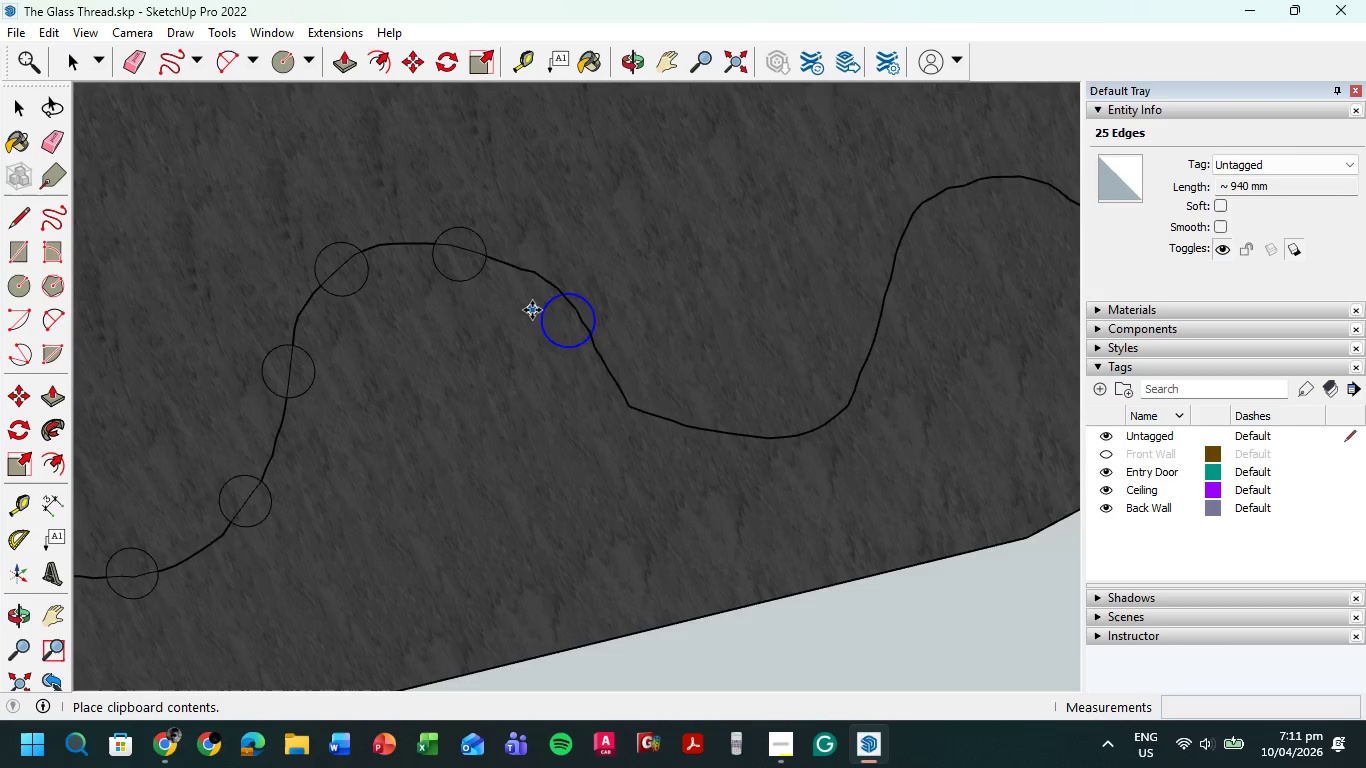 
left_click([537, 310])
 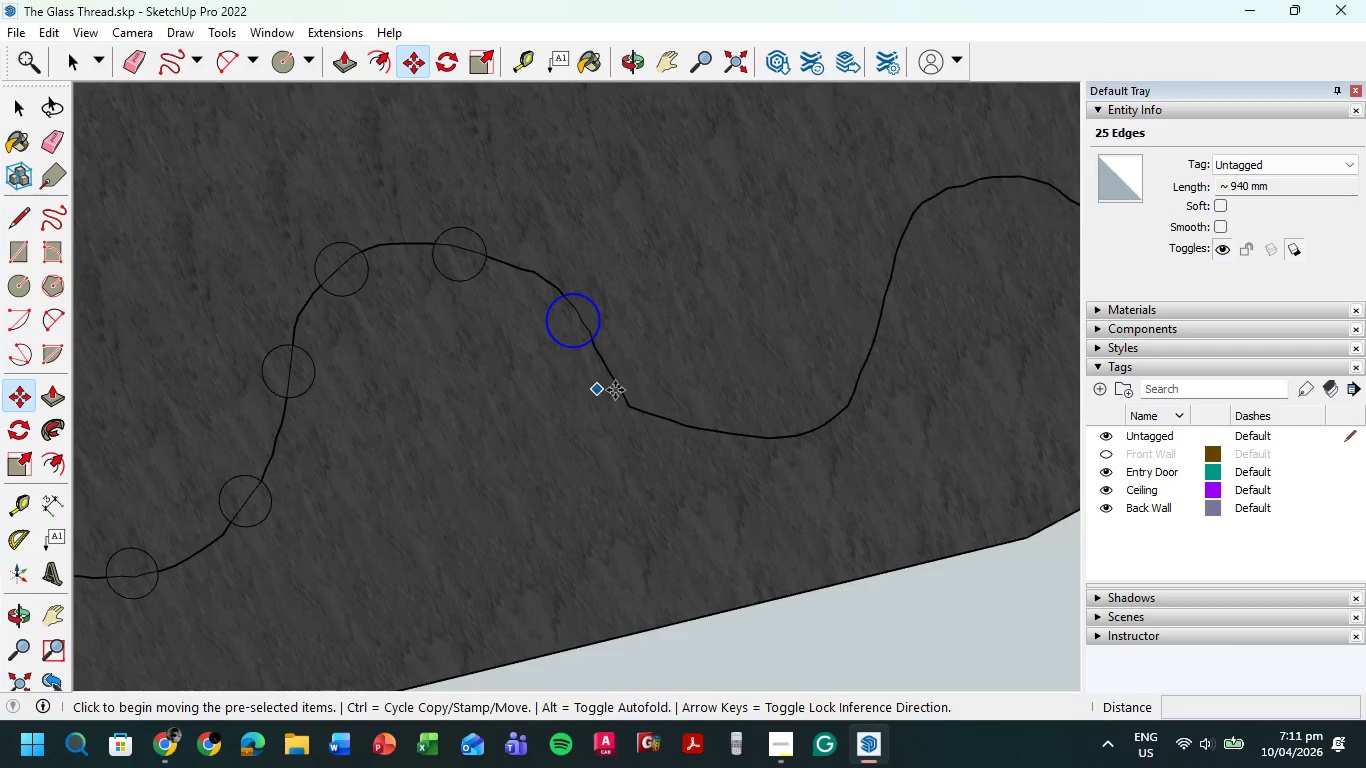 
key(Control+ControlLeft)
 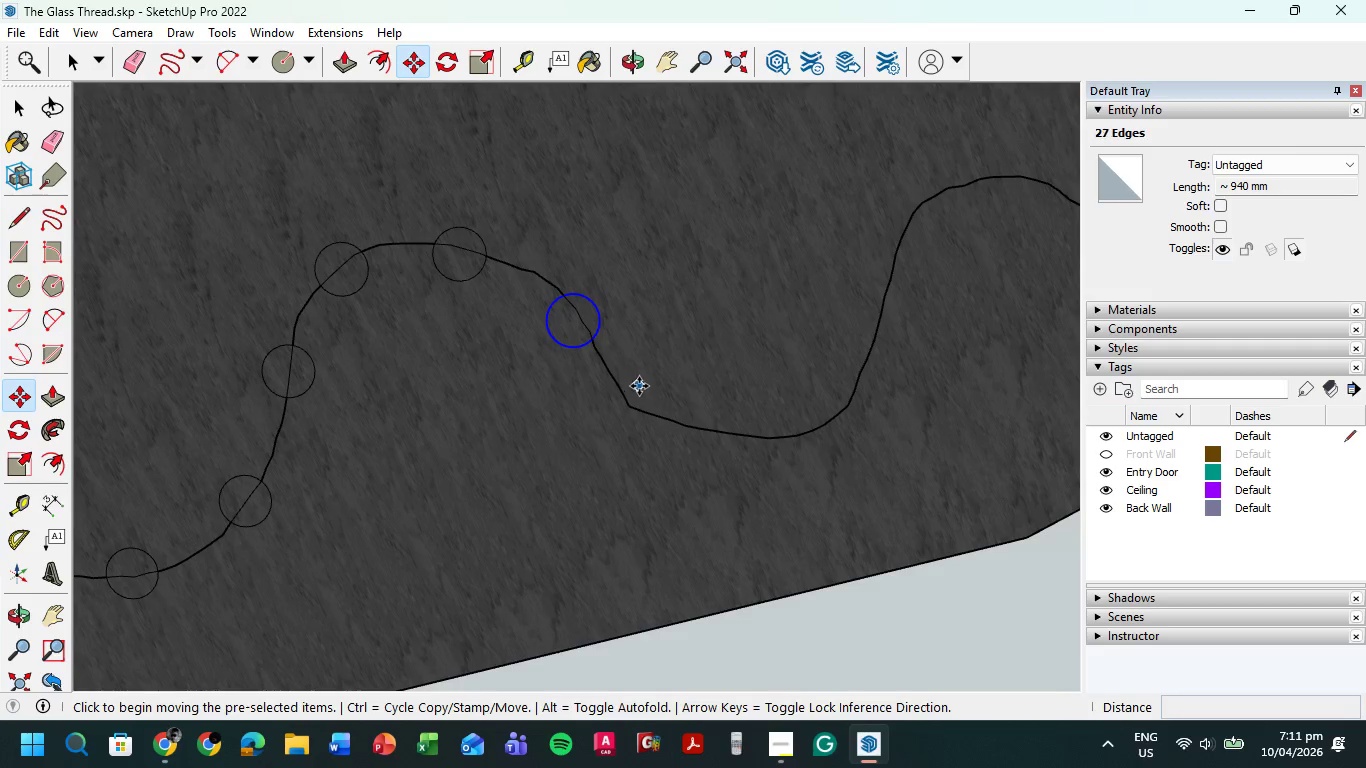 
key(Control+V)
 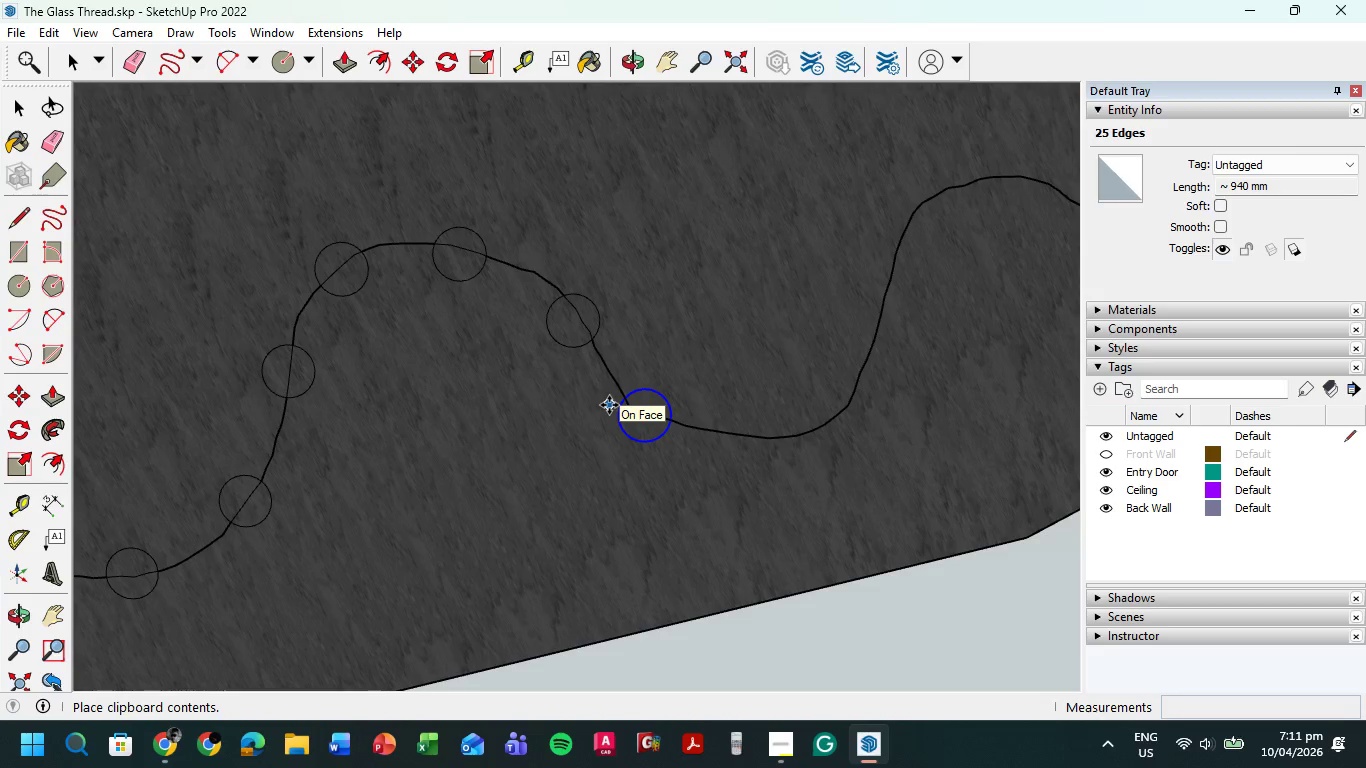 
left_click([609, 405])
 